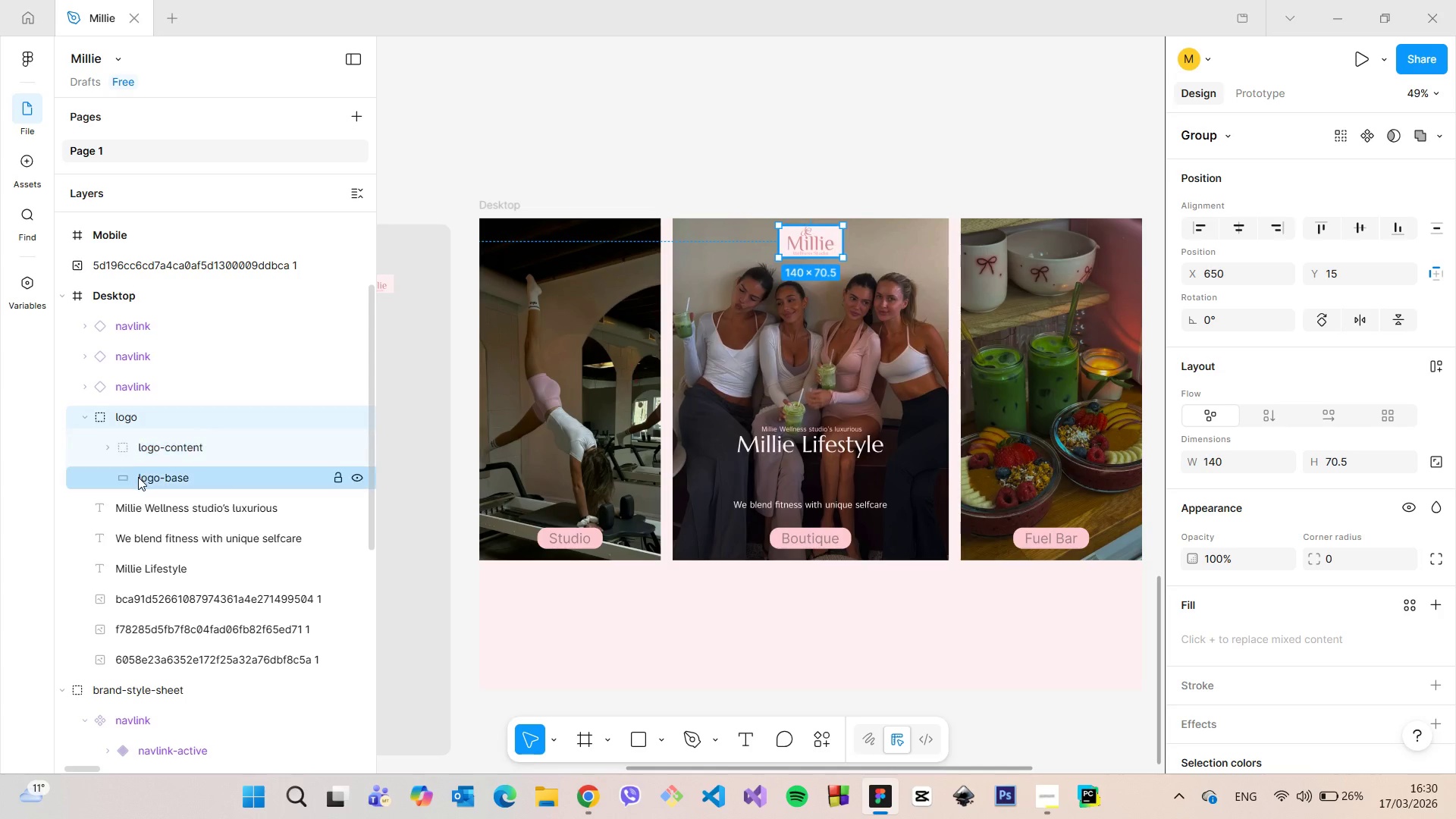 
left_click([138, 477])
 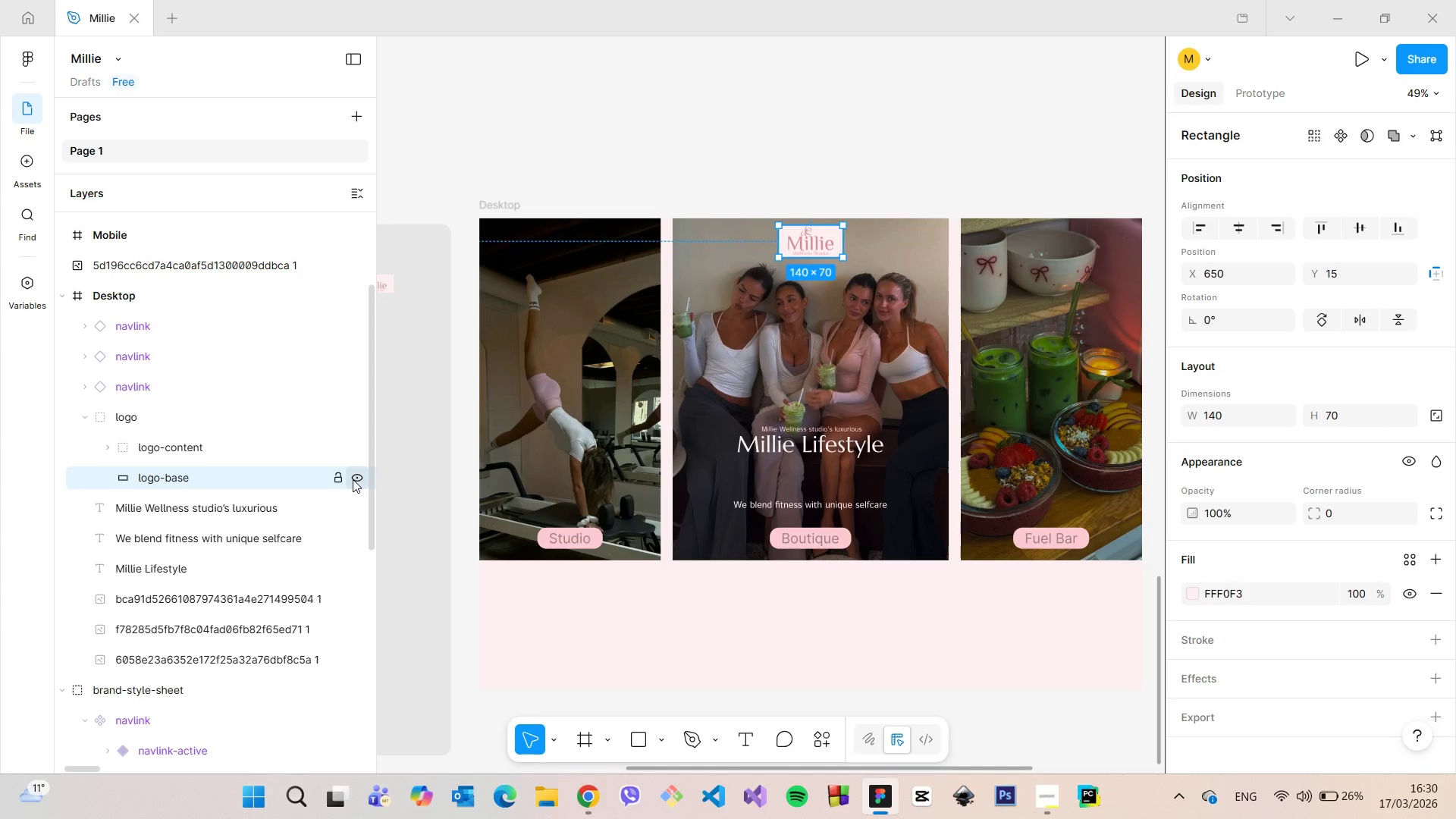 
left_click([355, 479])
 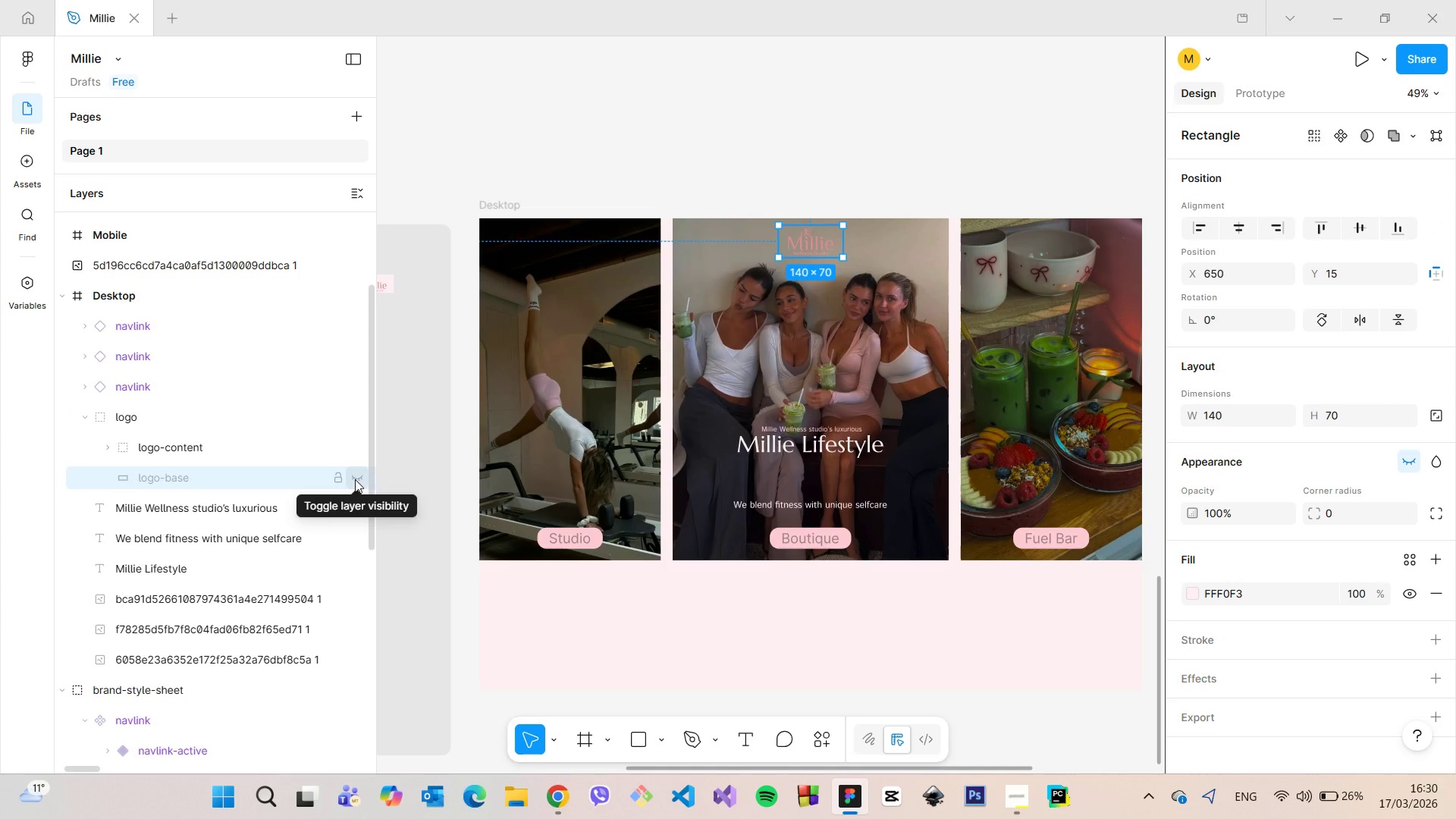 
left_click([355, 479])
 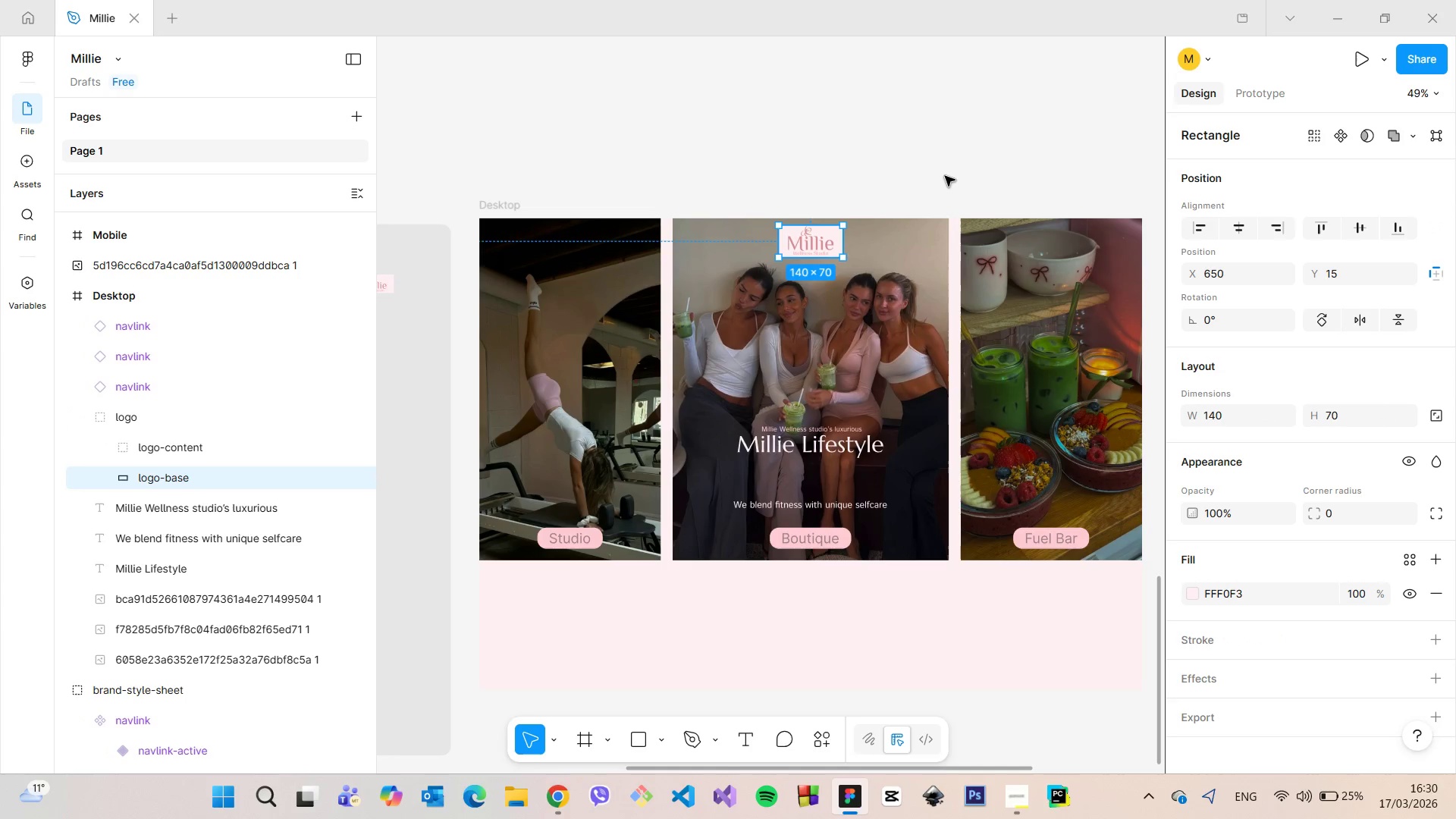 
left_click([946, 162])
 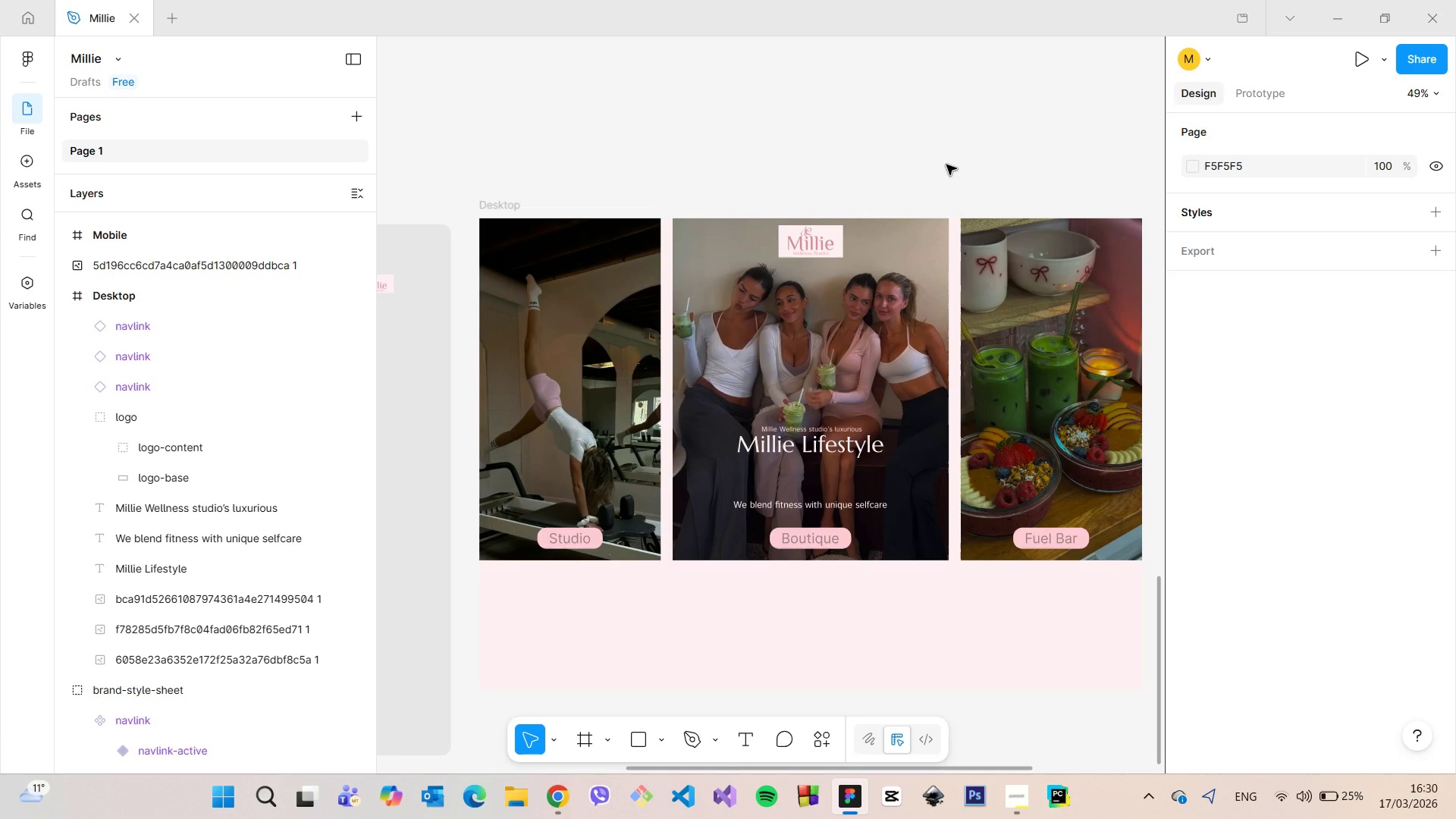 
scroll: coordinate [921, 360], scroll_direction: up, amount: 6.0
 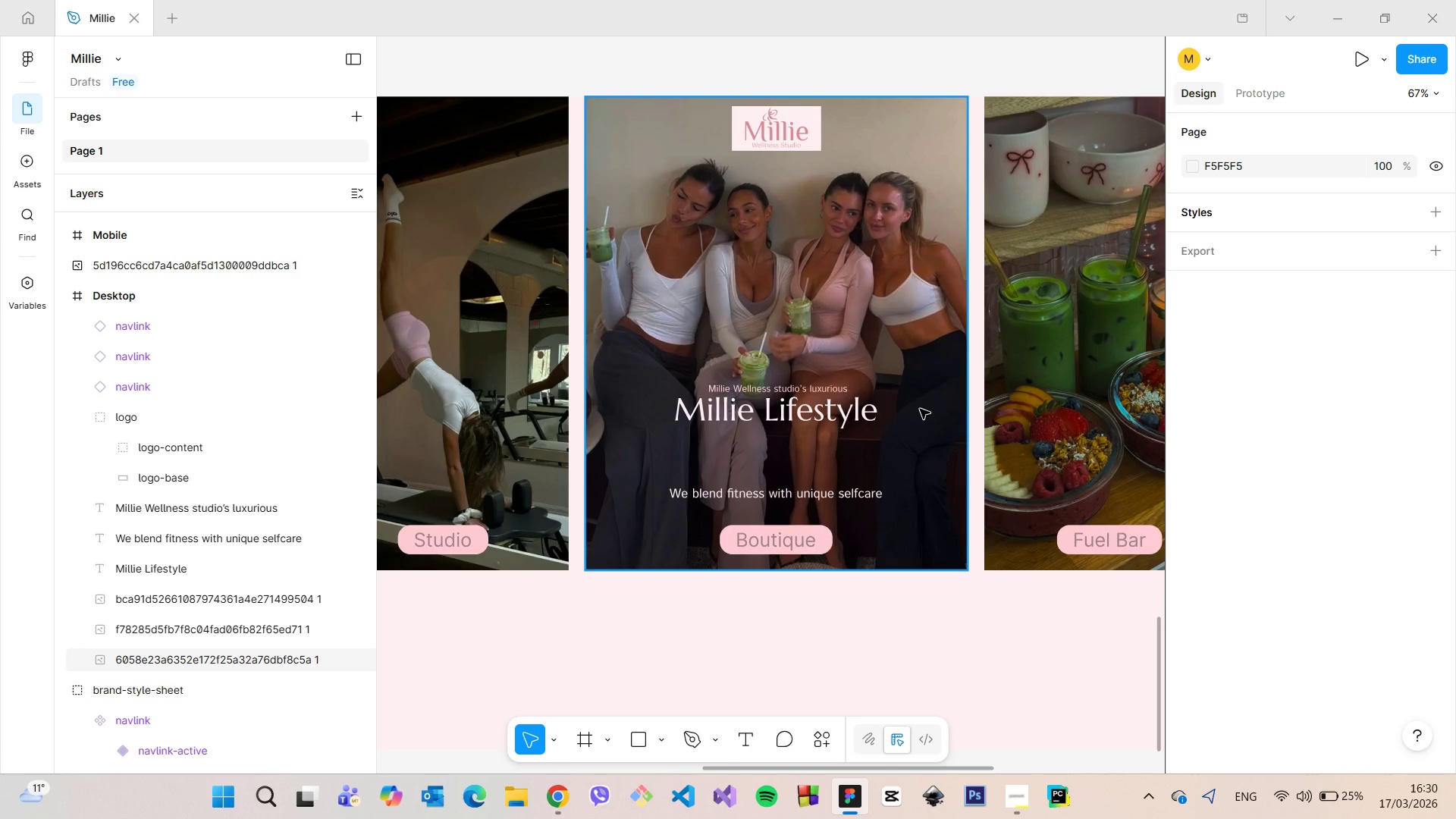 
scroll: coordinate [913, 410], scroll_direction: down, amount: 5.0
 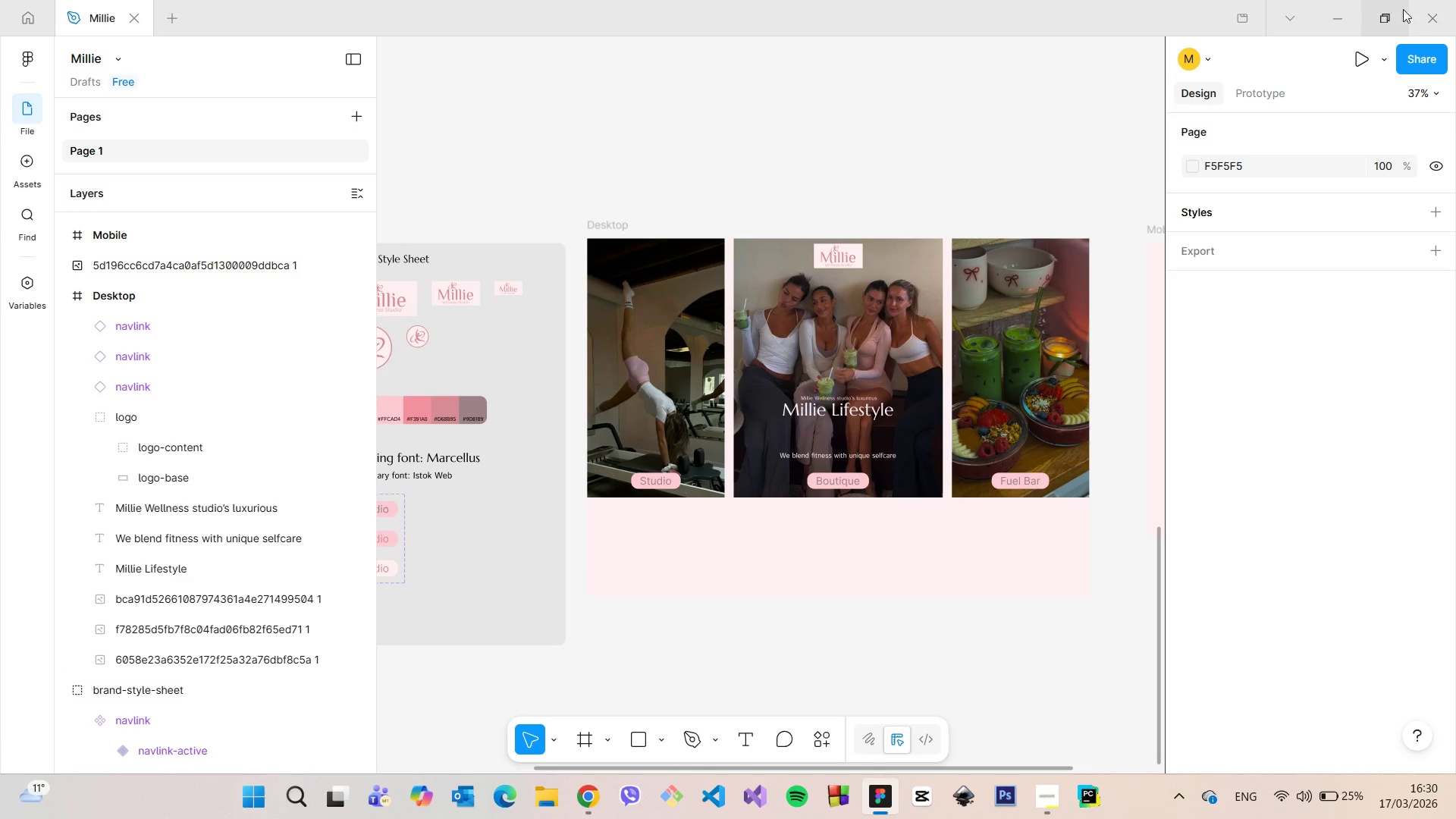 
left_click([1354, 53])
 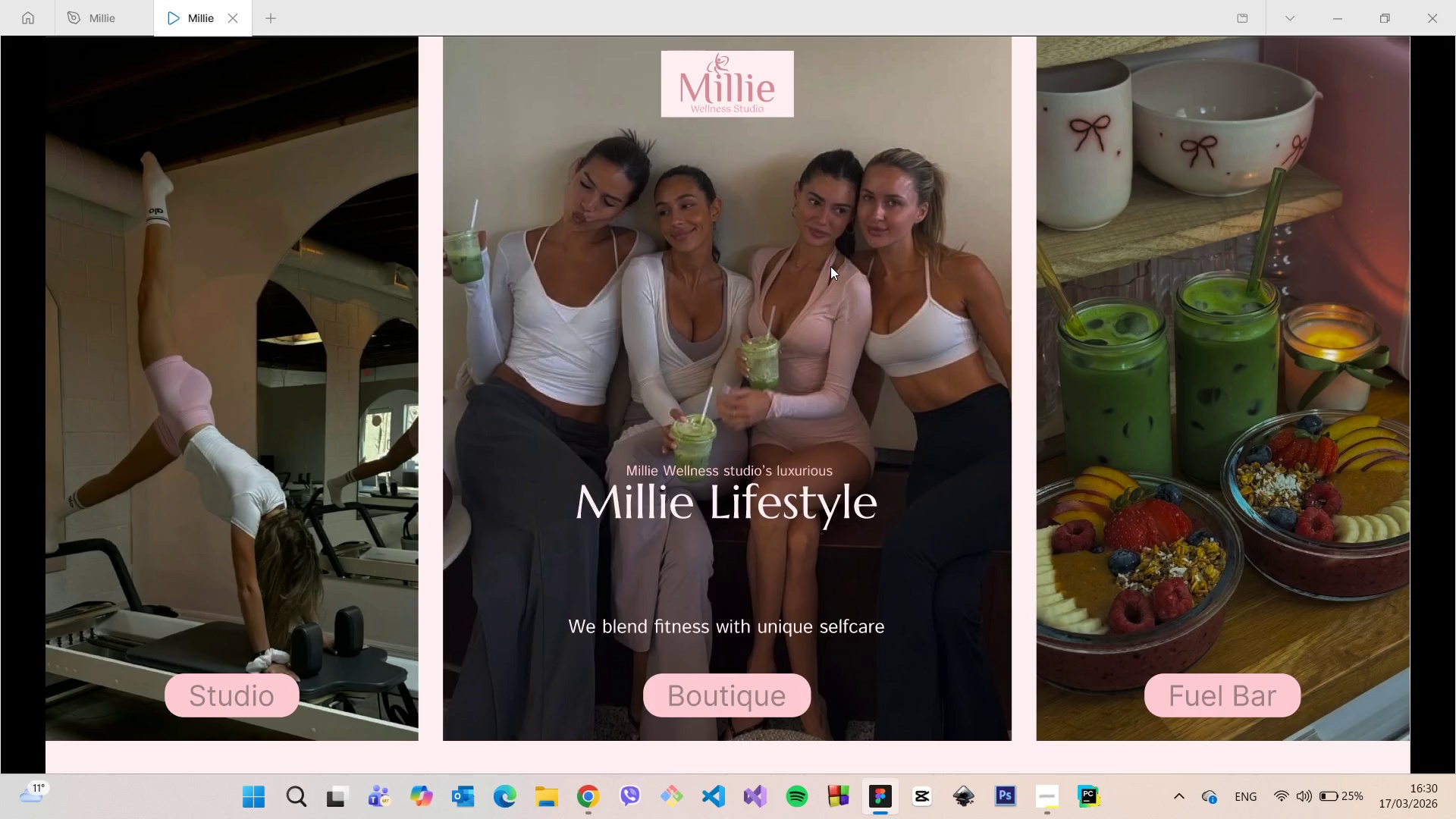 
wait(26.56)
 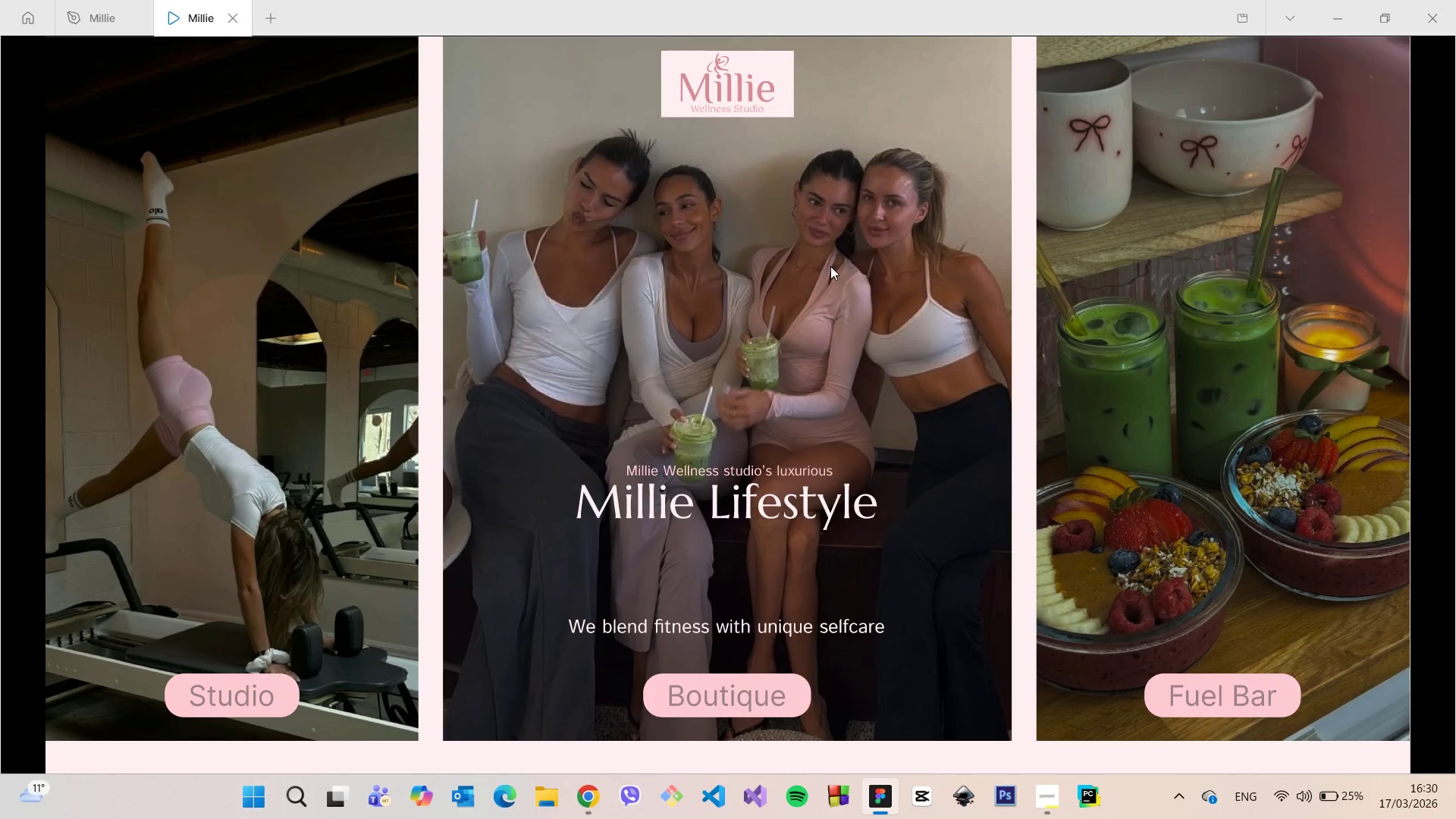 
left_click([269, 681])
 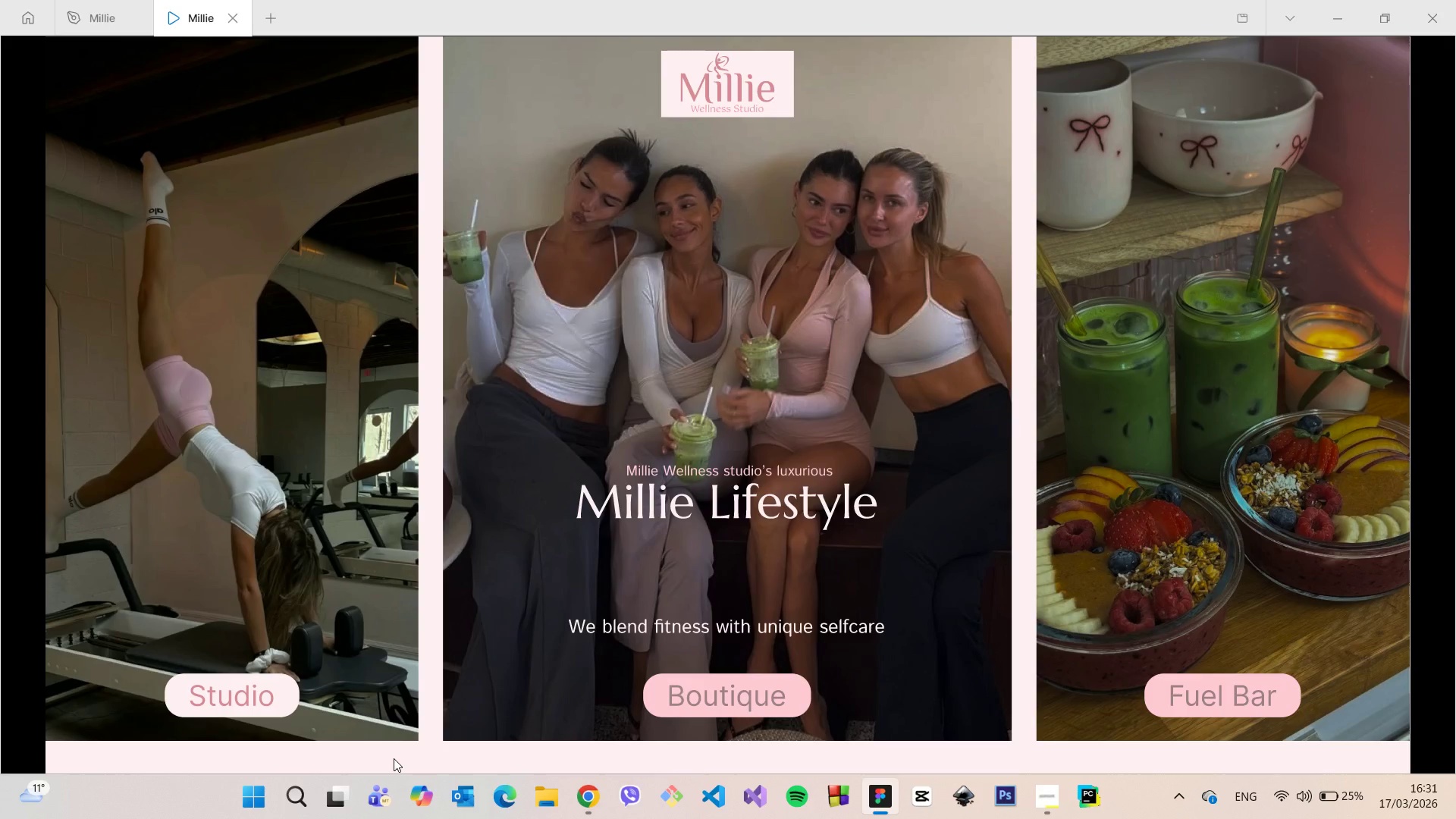 
wait(12.75)
 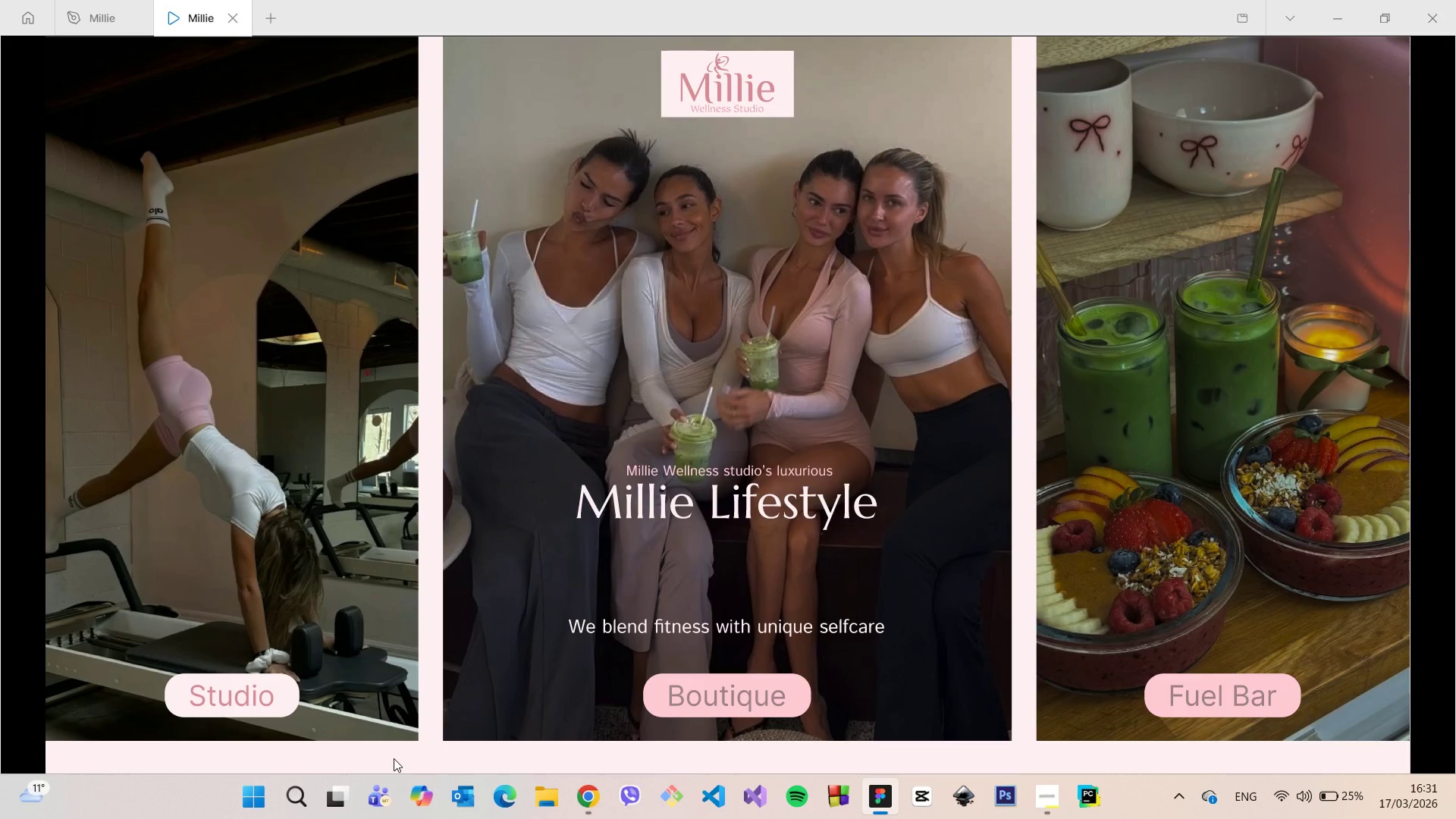 
left_click([236, 26])
 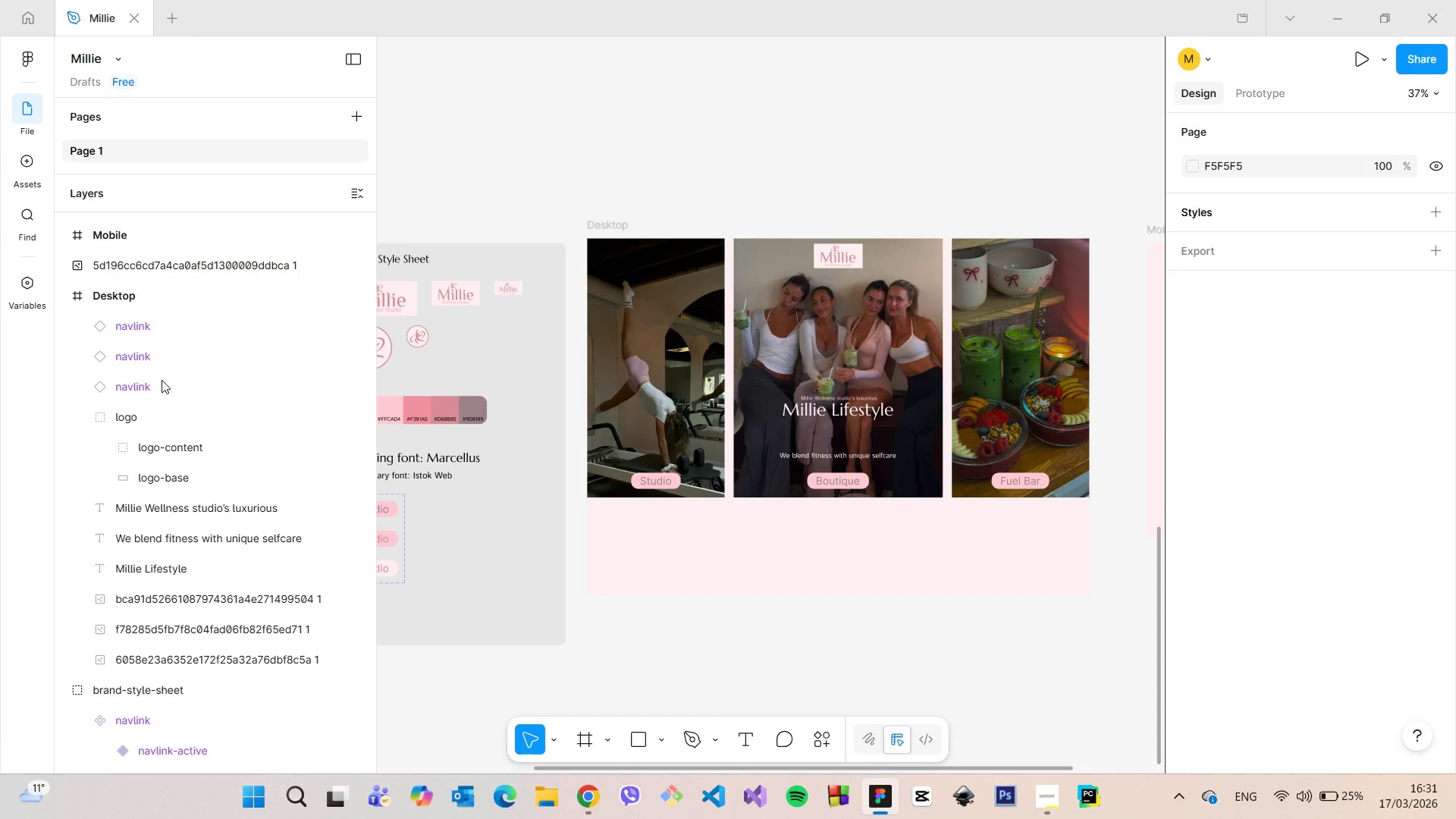 
left_click([148, 383])
 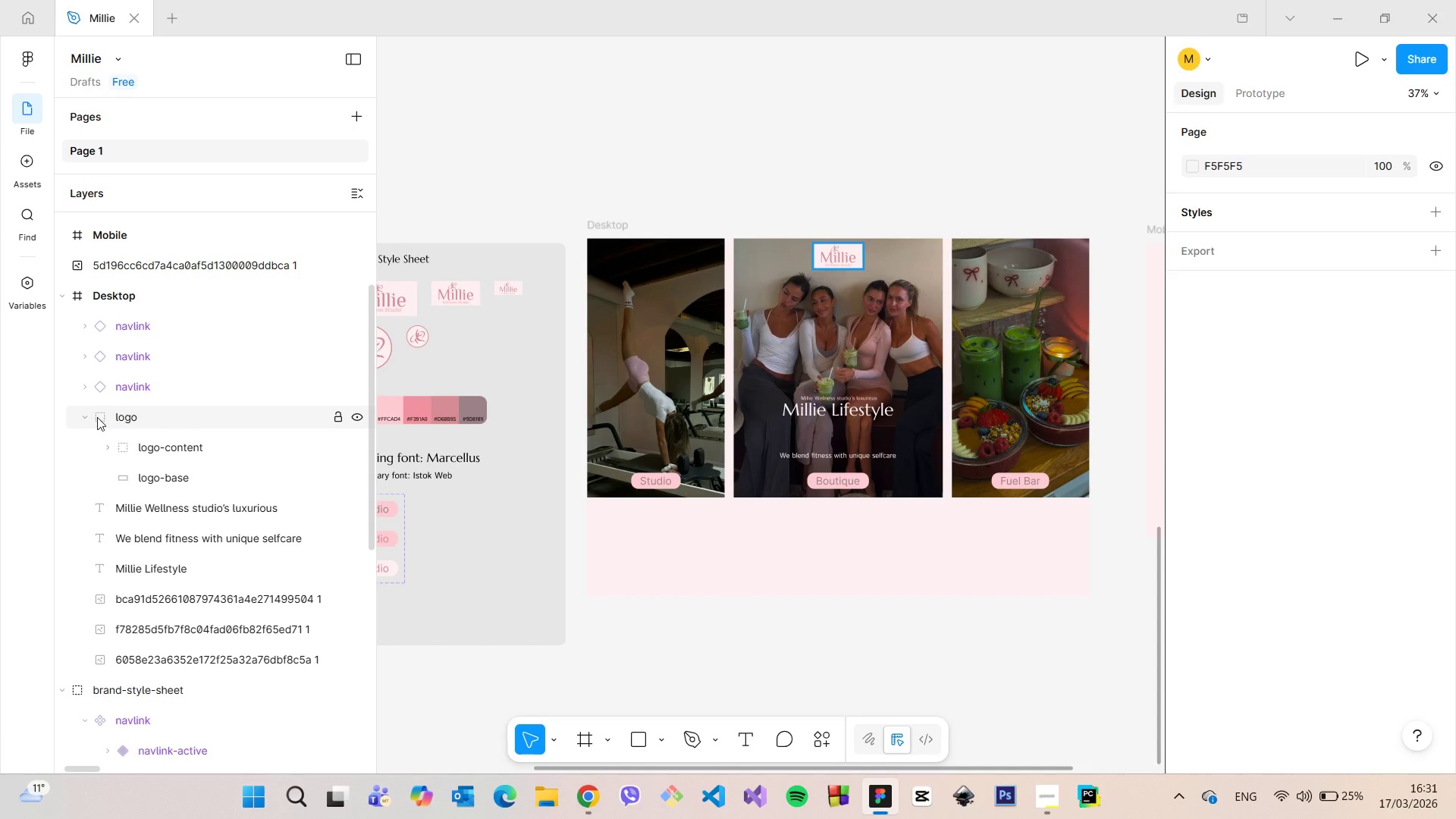 
left_click([80, 417])
 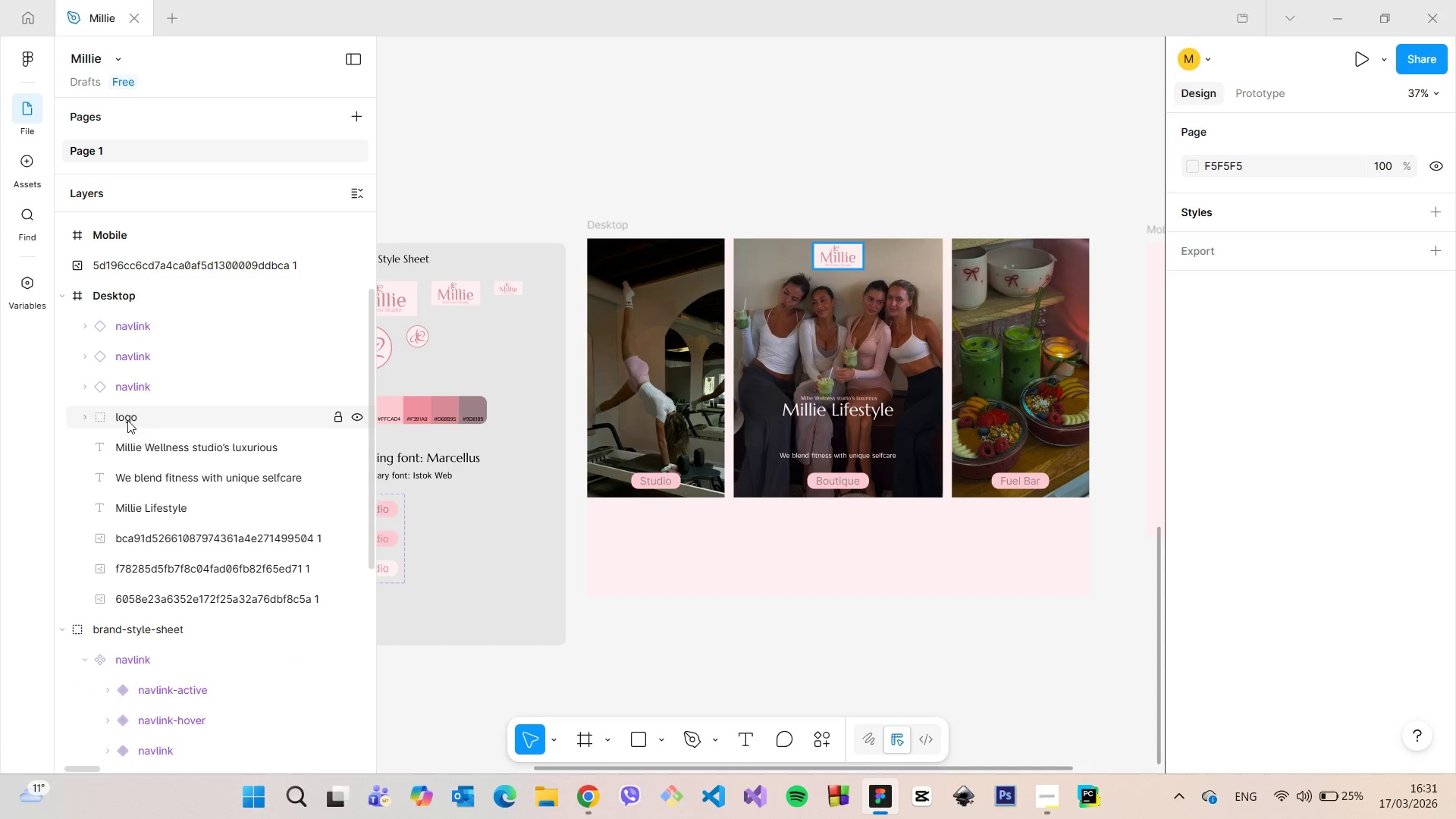 
left_click([135, 391])
 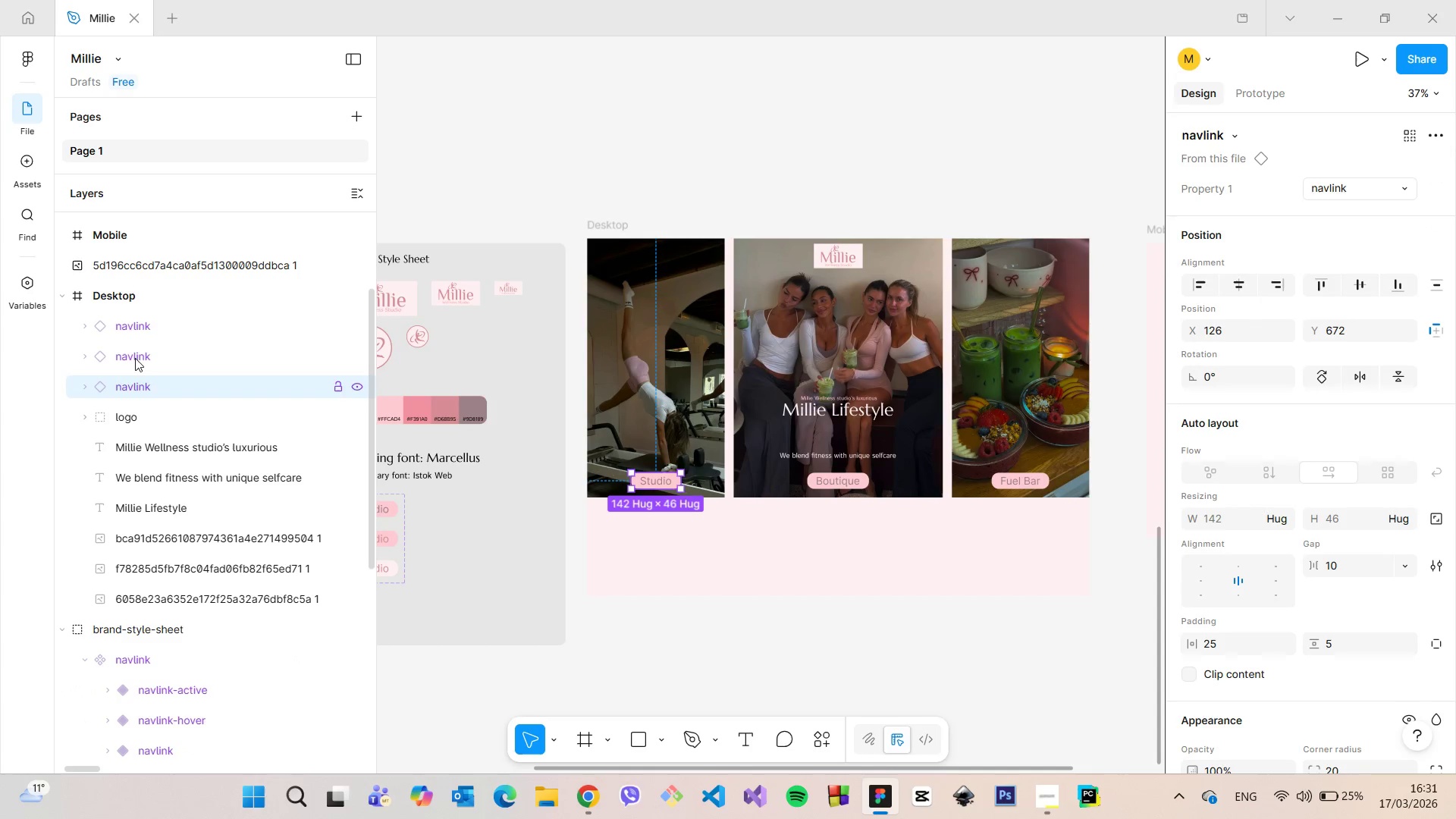 
hold_key(key=ShiftLeft, duration=0.89)
left_click([136, 324])
 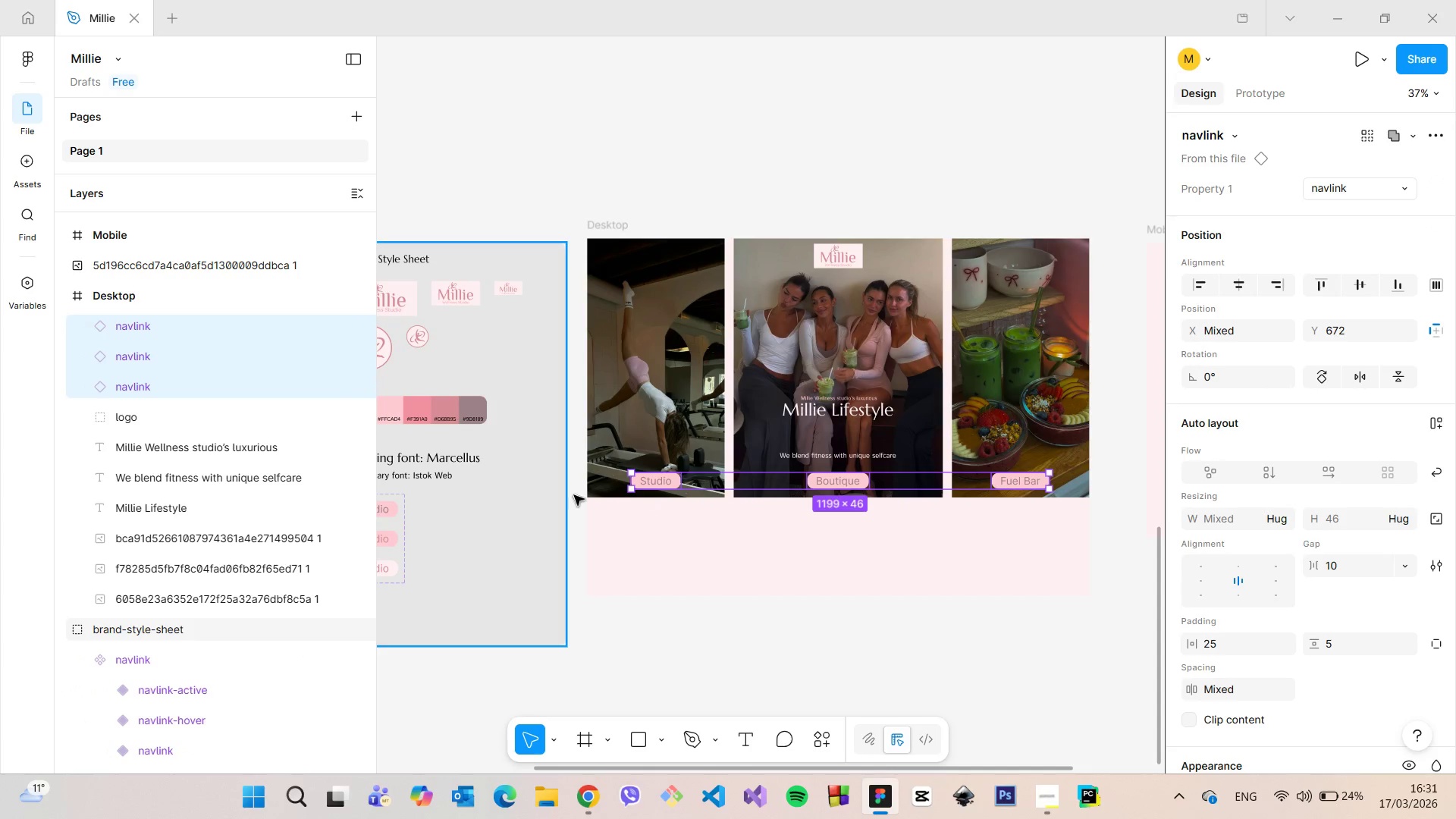 
hold_key(key=AltLeft, duration=1.52)
 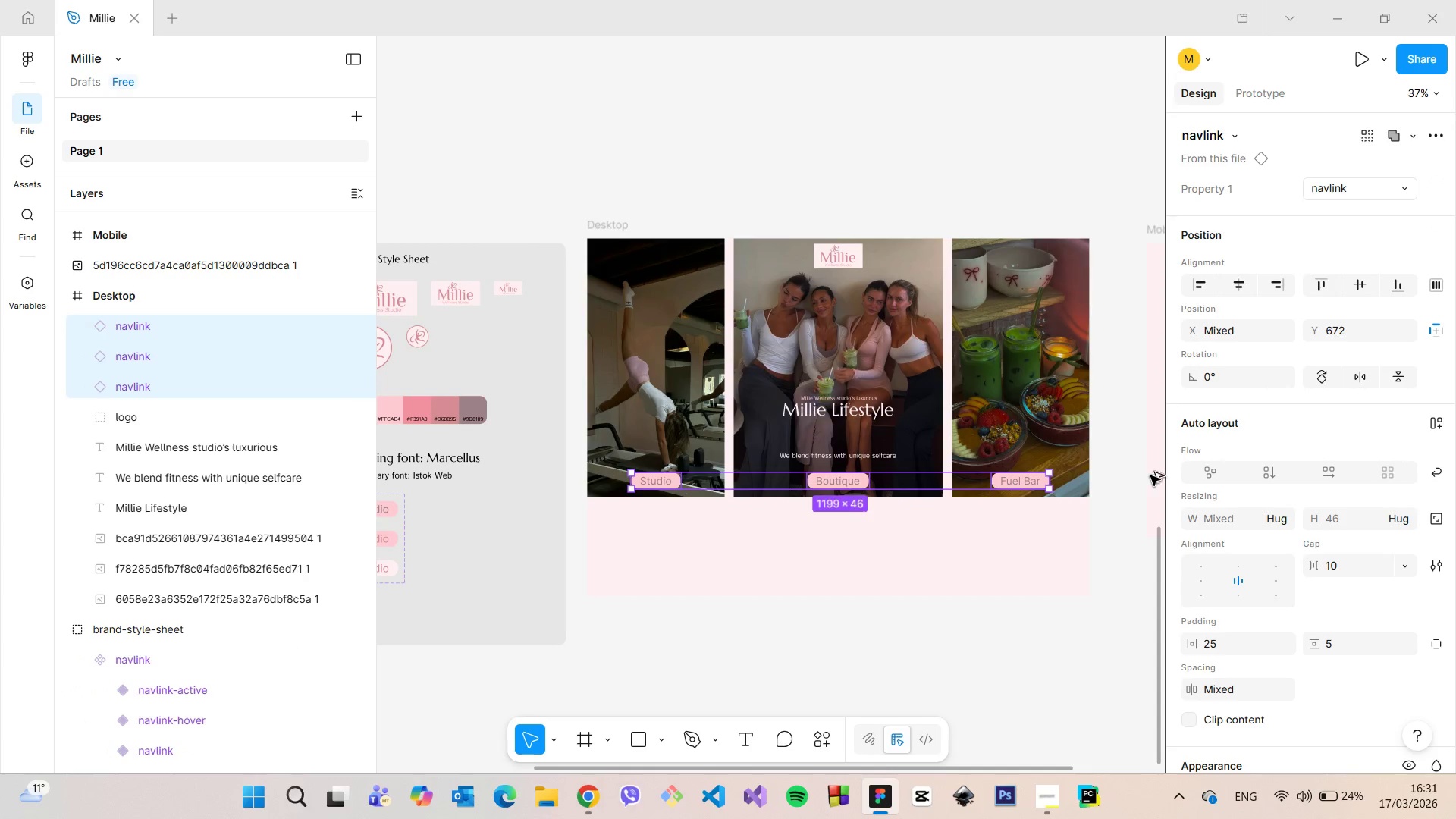 
hold_key(key=AltLeft, duration=1.47)
 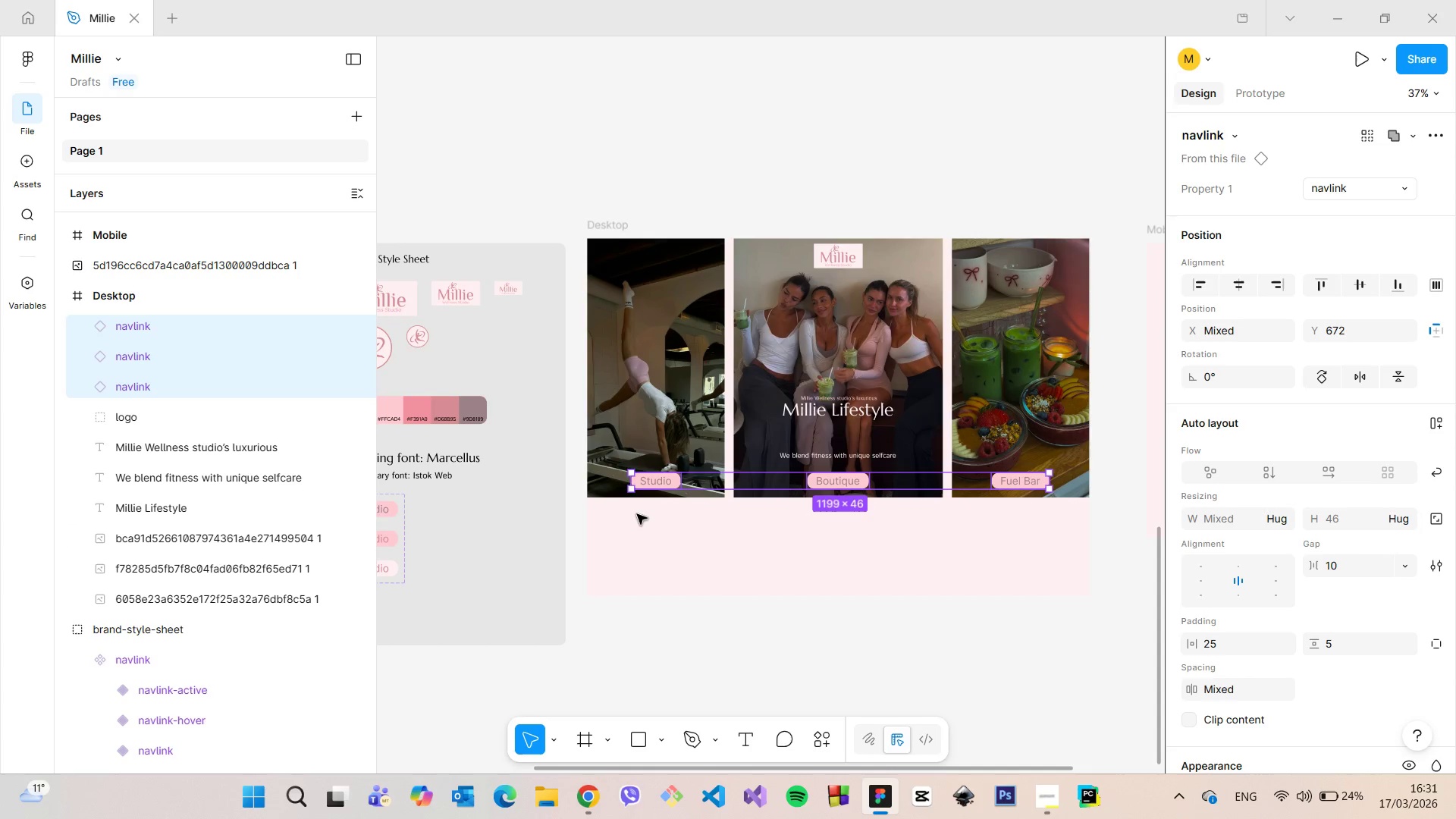 
left_click([644, 522])
 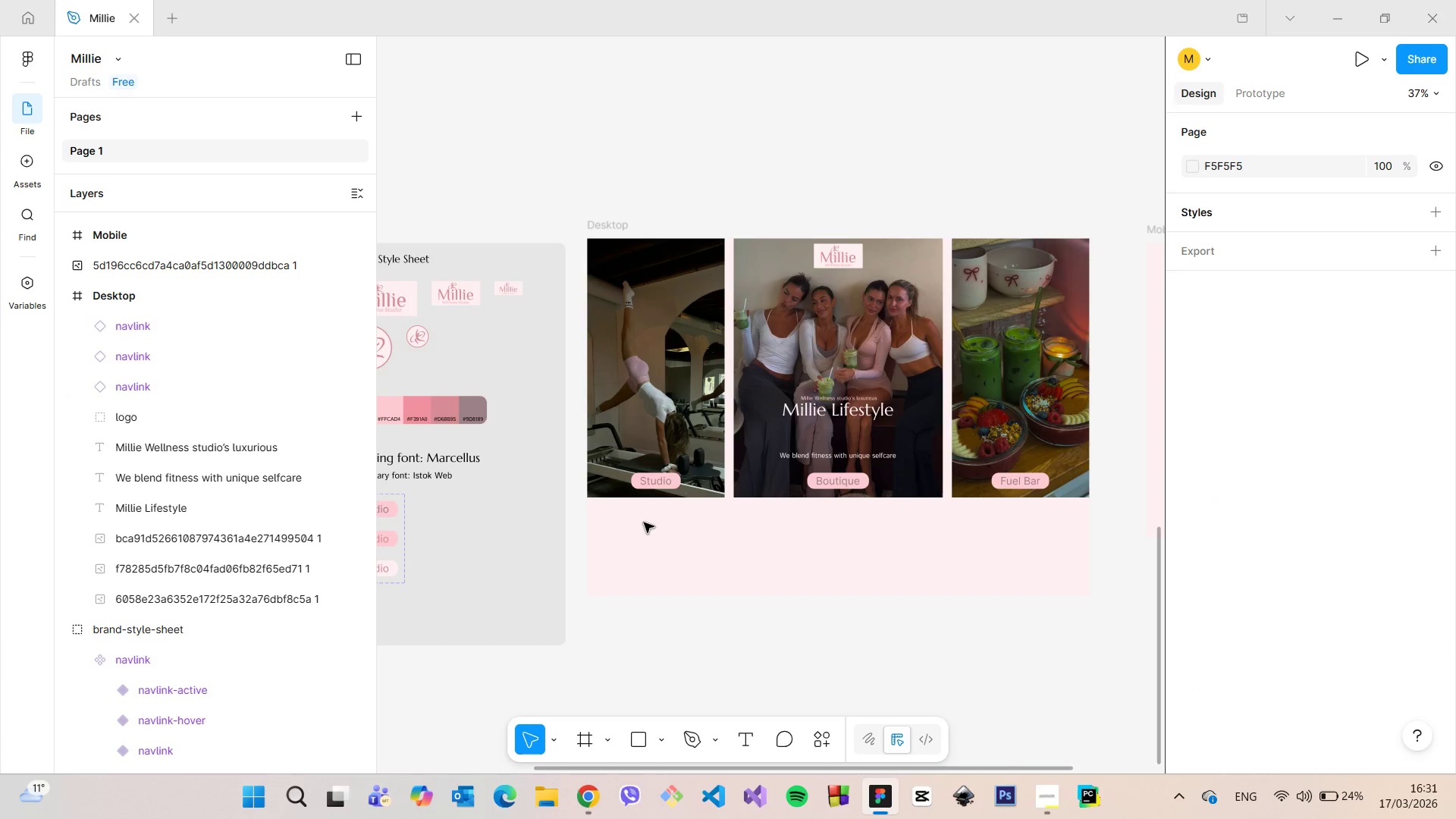 
scroll: coordinate [644, 522], scroll_direction: up, amount: 5.0
 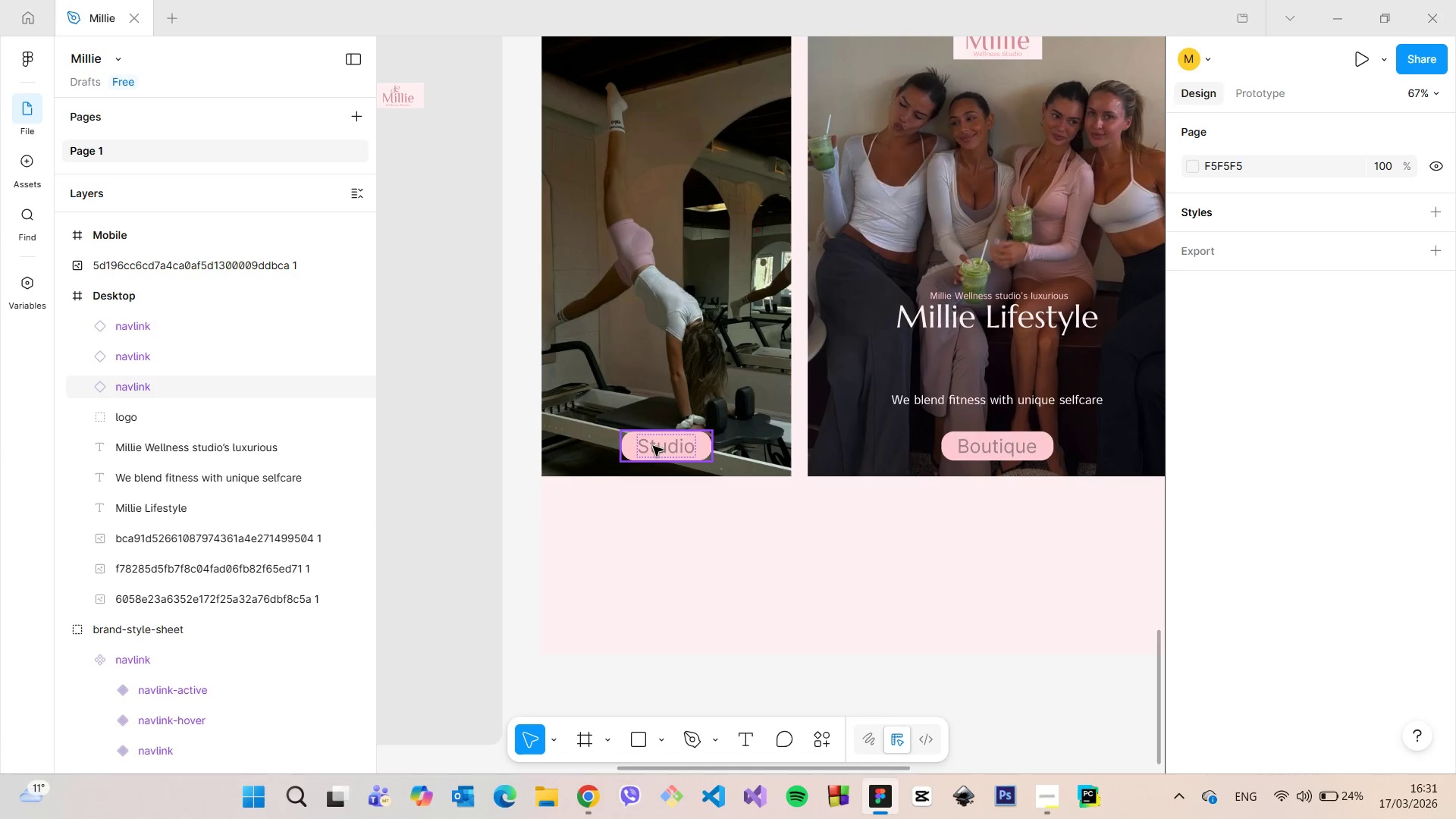 
left_click([653, 446])
 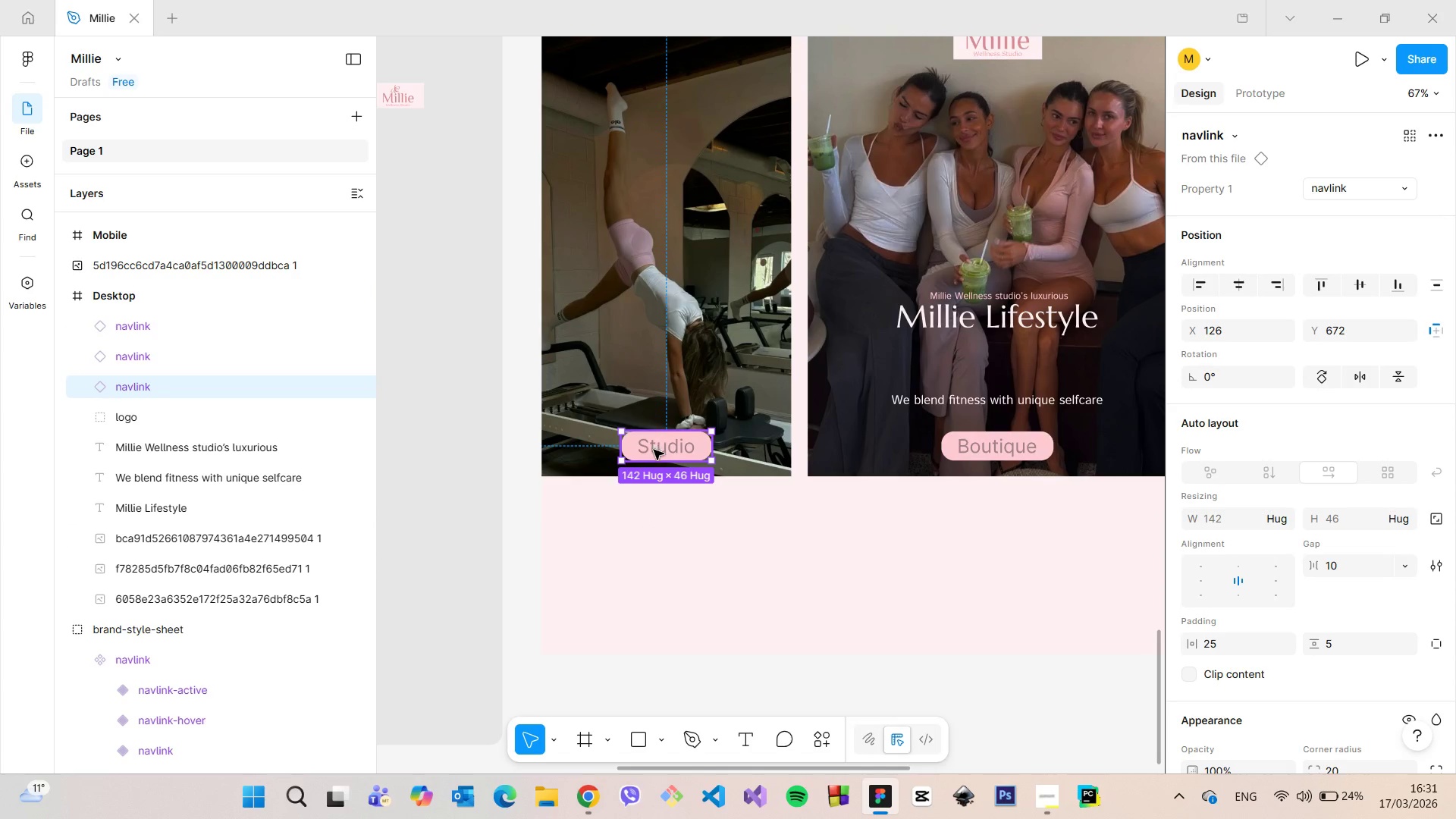 
left_click([720, 582])
 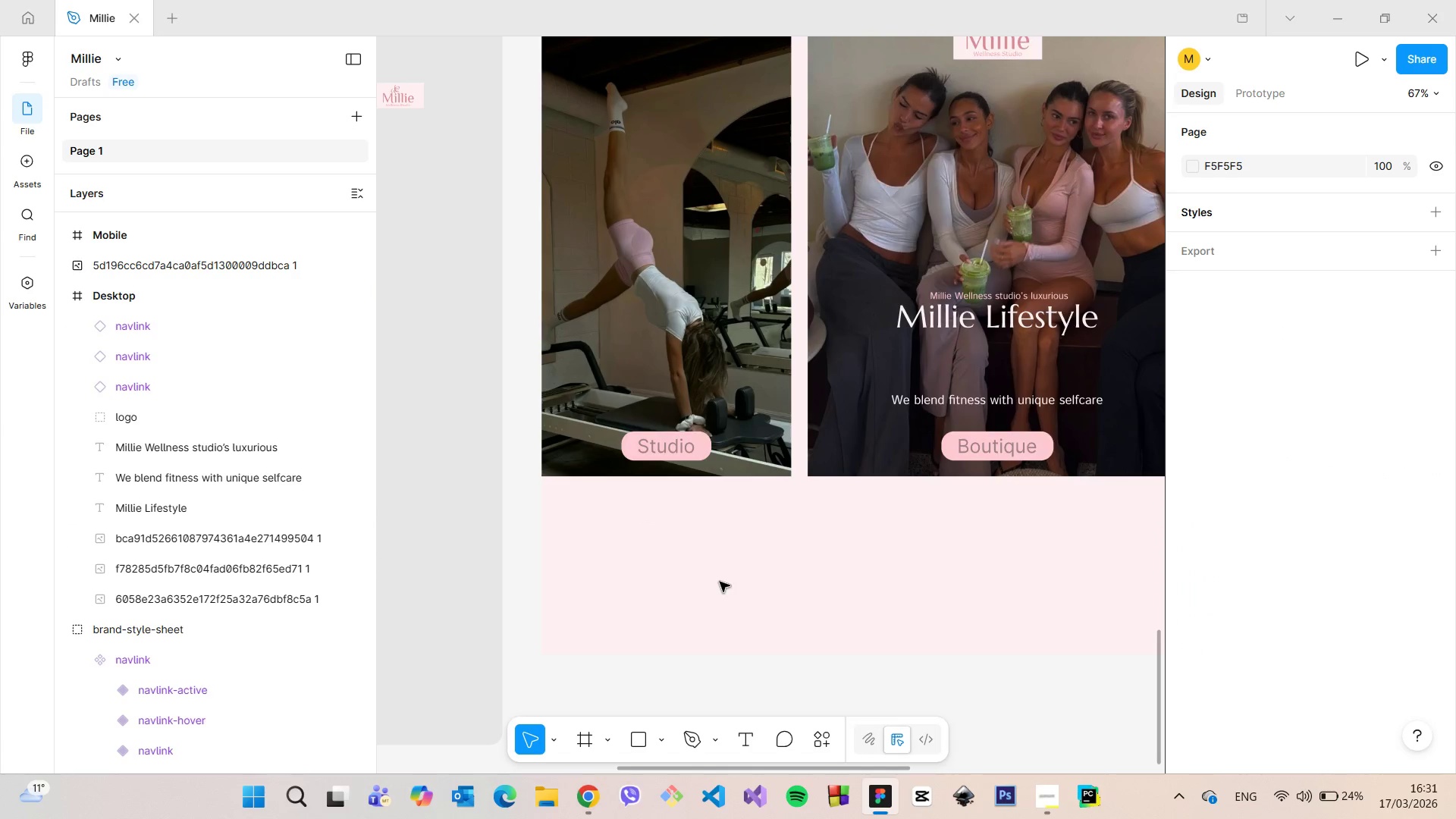 
scroll: coordinate [717, 582], scroll_direction: down, amount: 6.0
 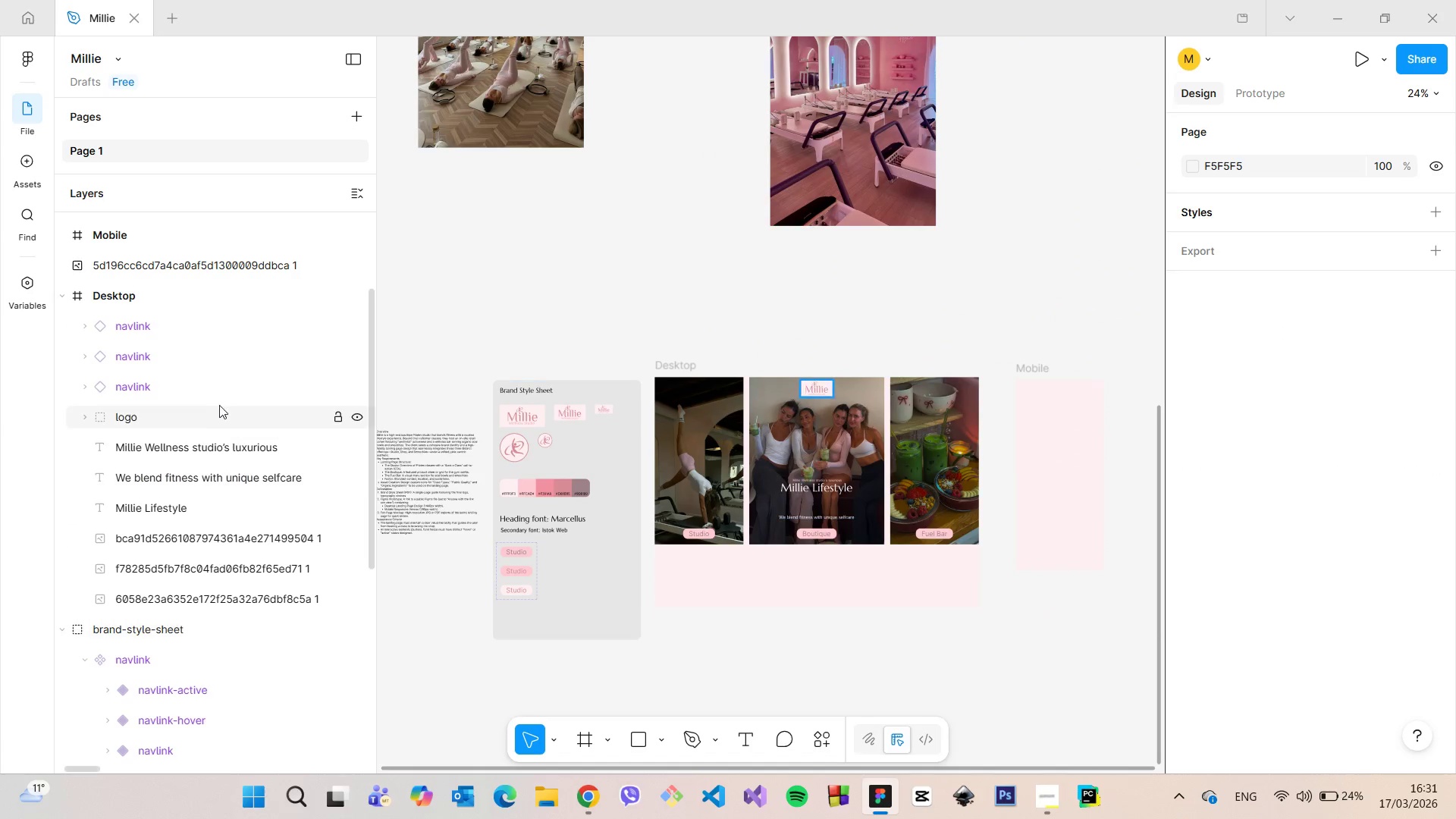 
left_click([215, 394])
 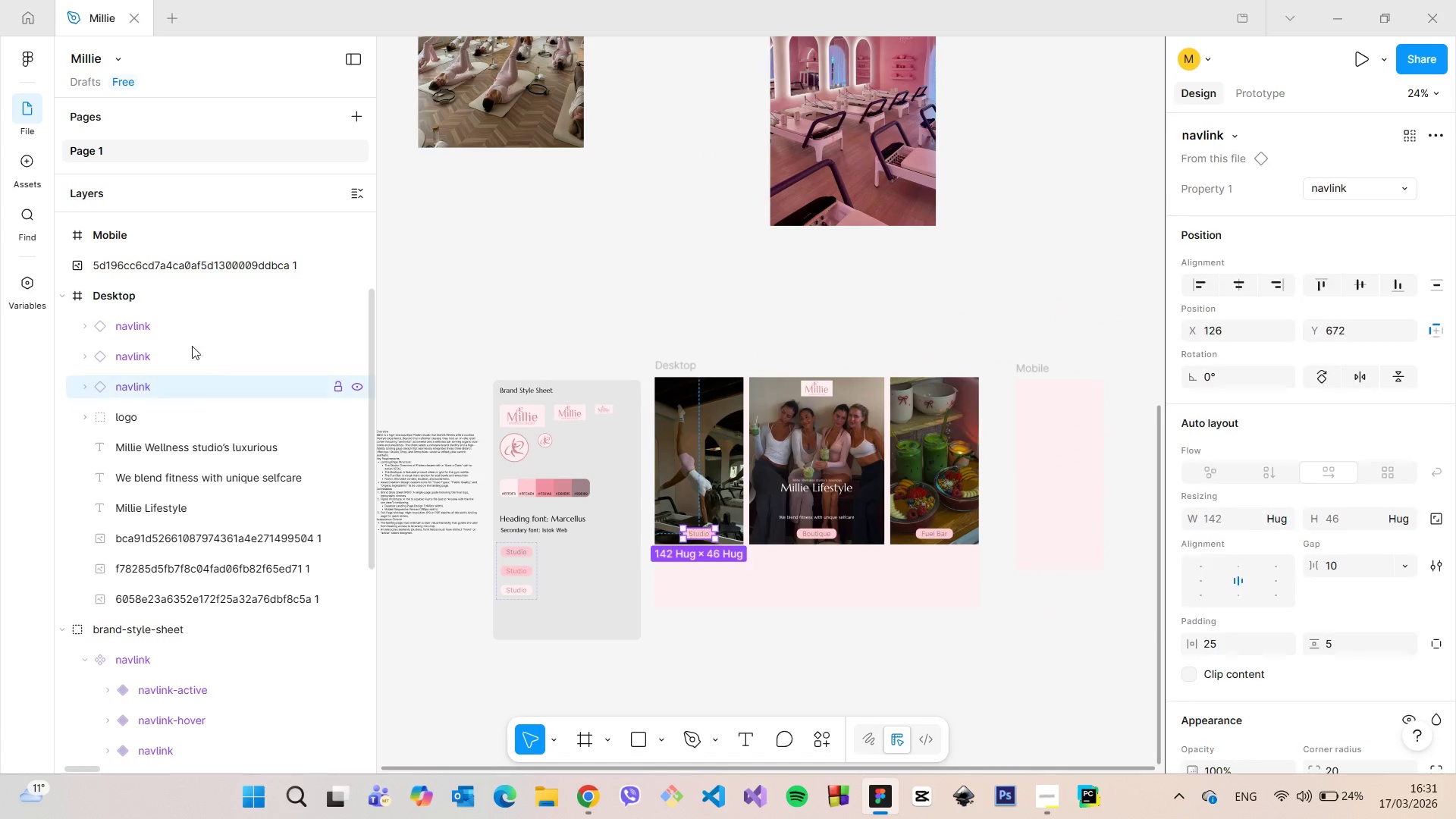 
hold_key(key=ShiftLeft, duration=0.89)
left_click([185, 323])
 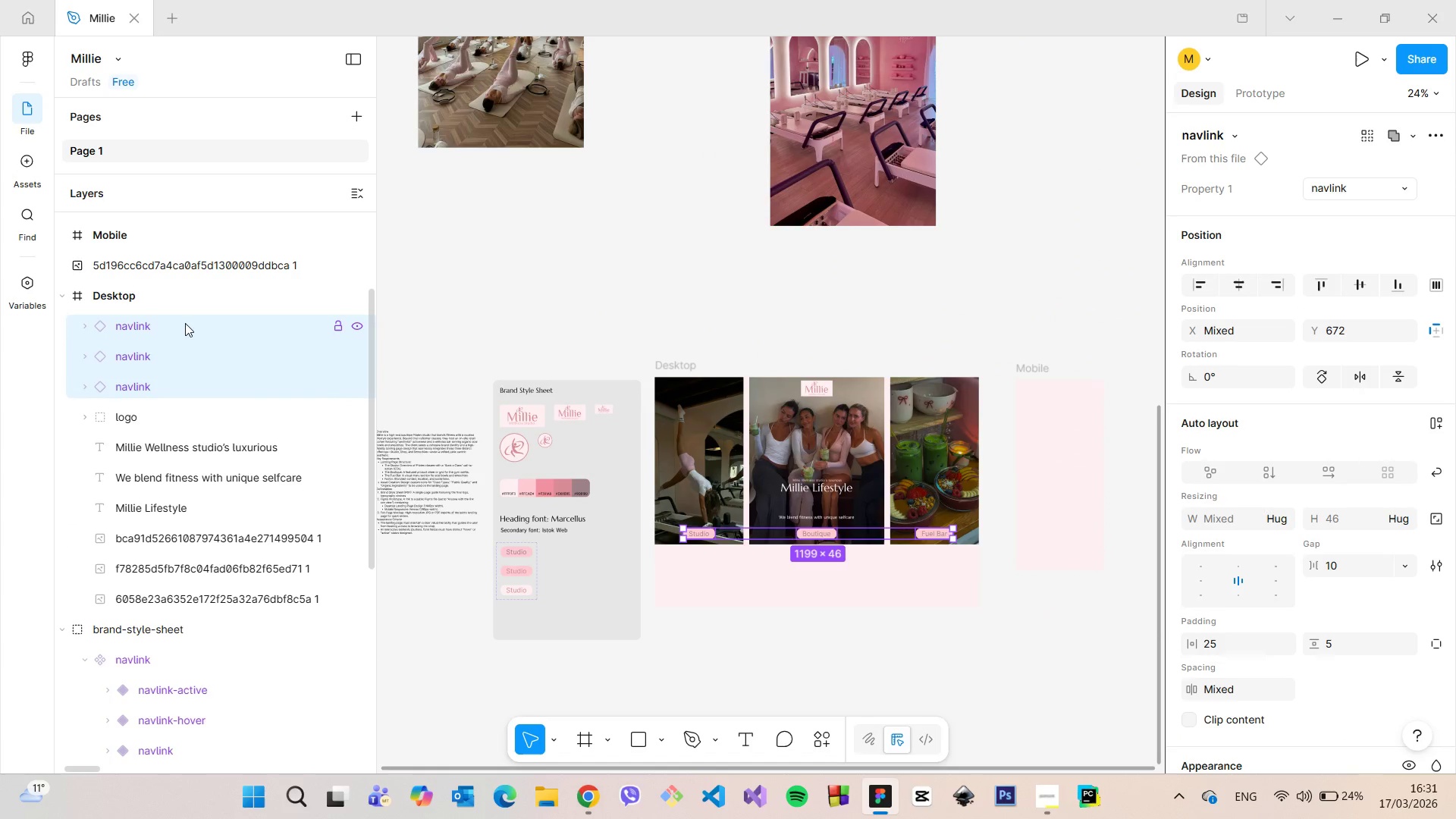 
hold_key(key=ShiftLeft, duration=12.72)
right_click([185, 323])
 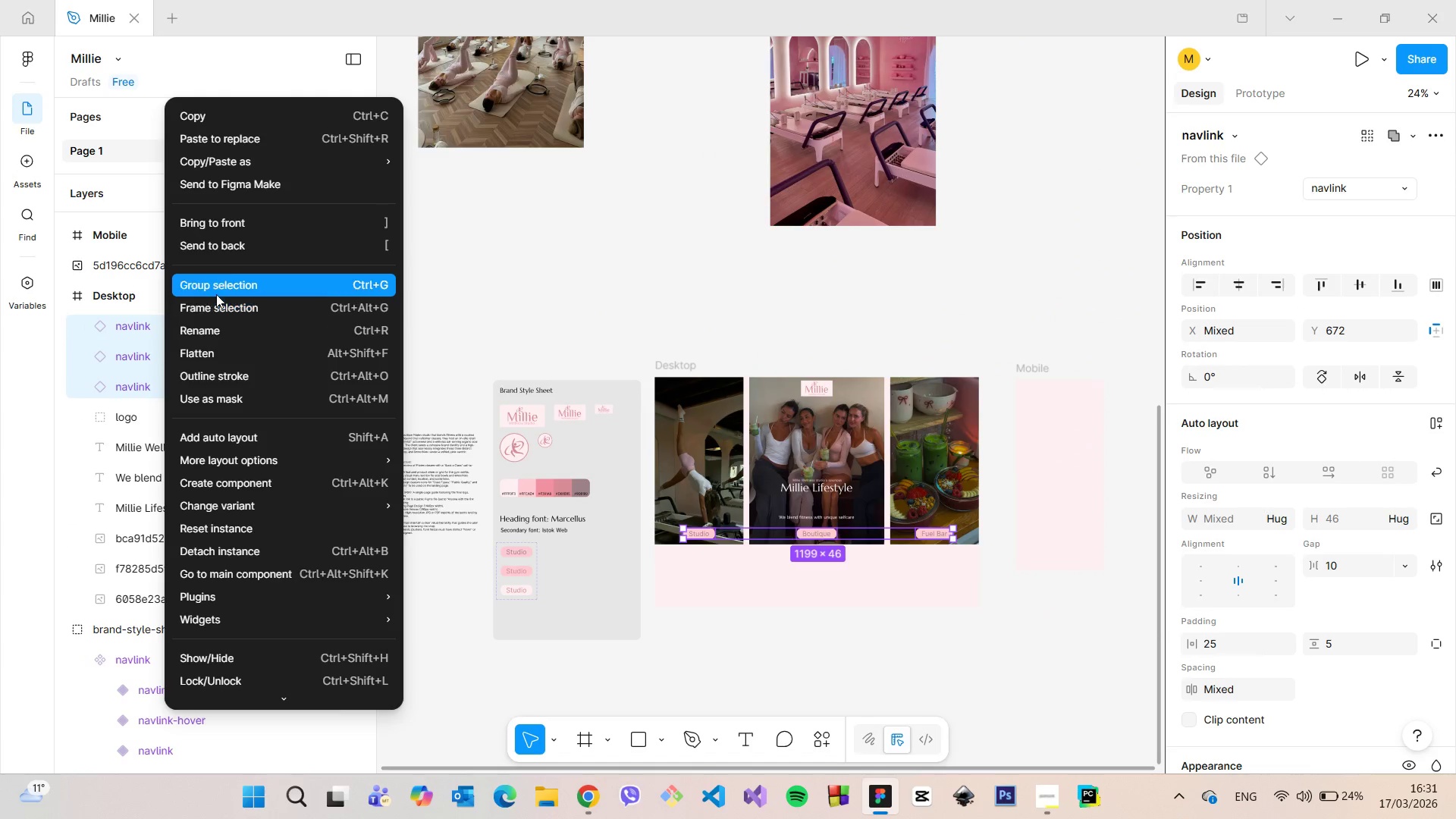 
left_click([216, 293])
 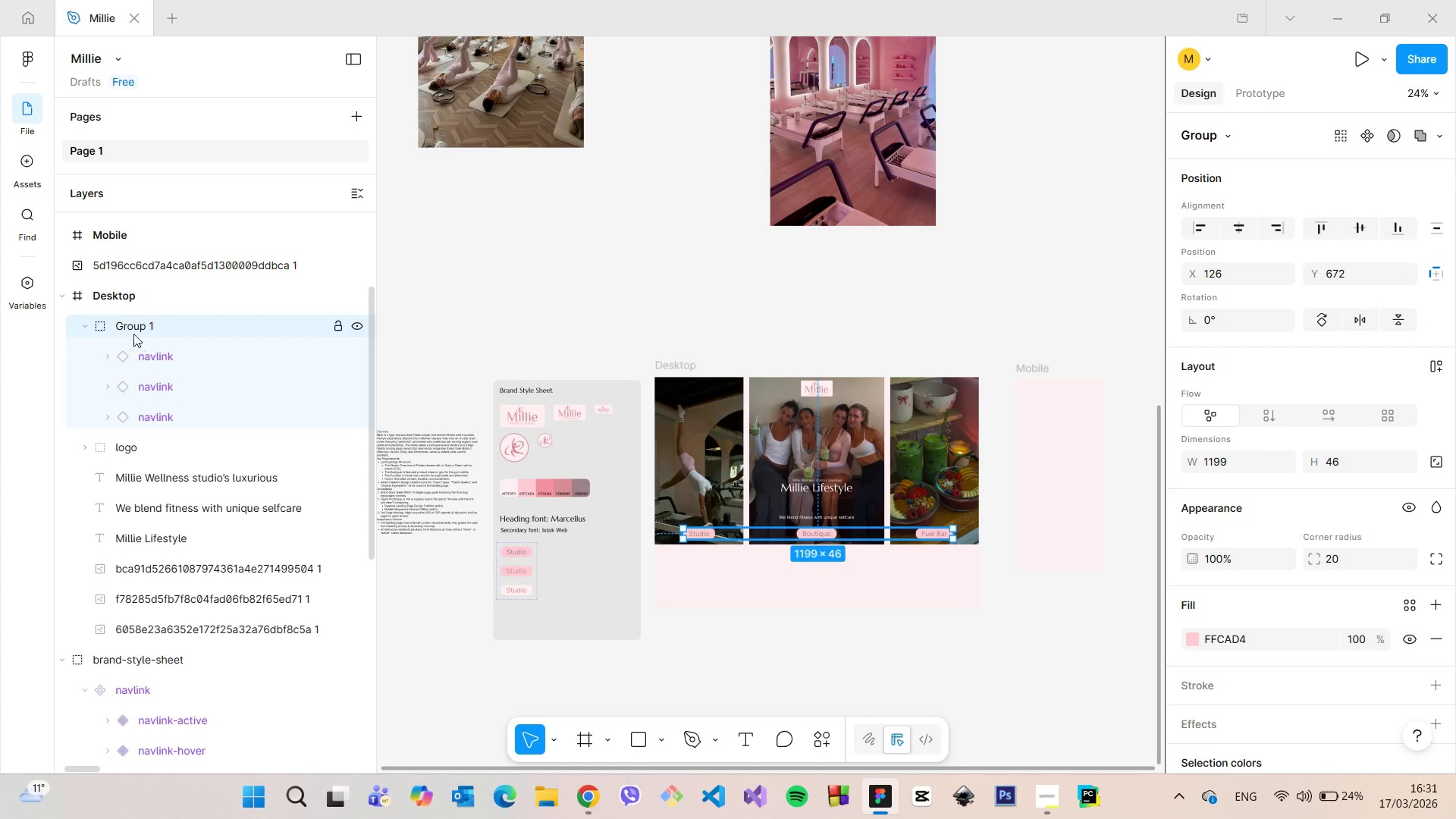 
left_click([144, 325])
 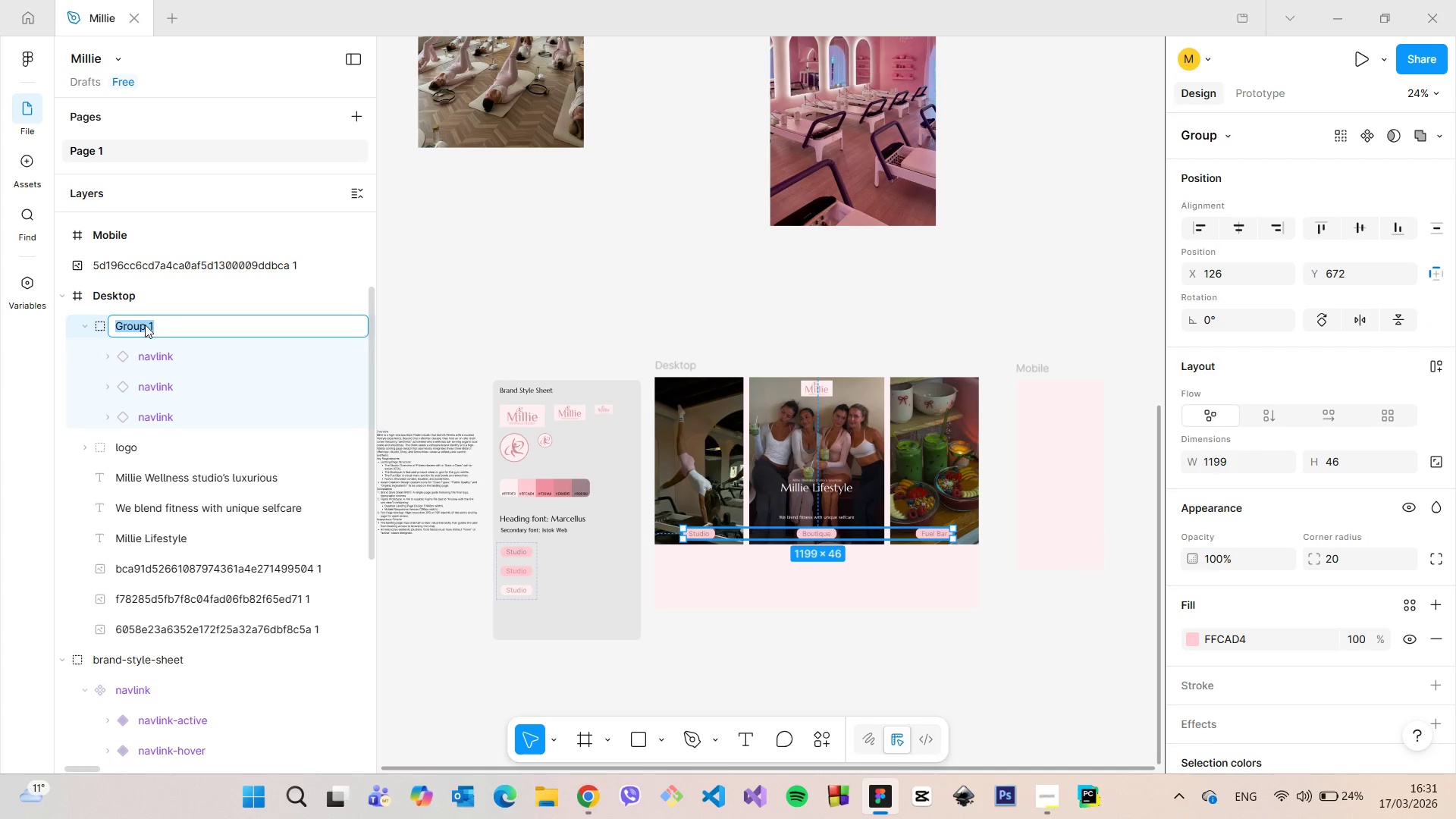 
type(navbar)
 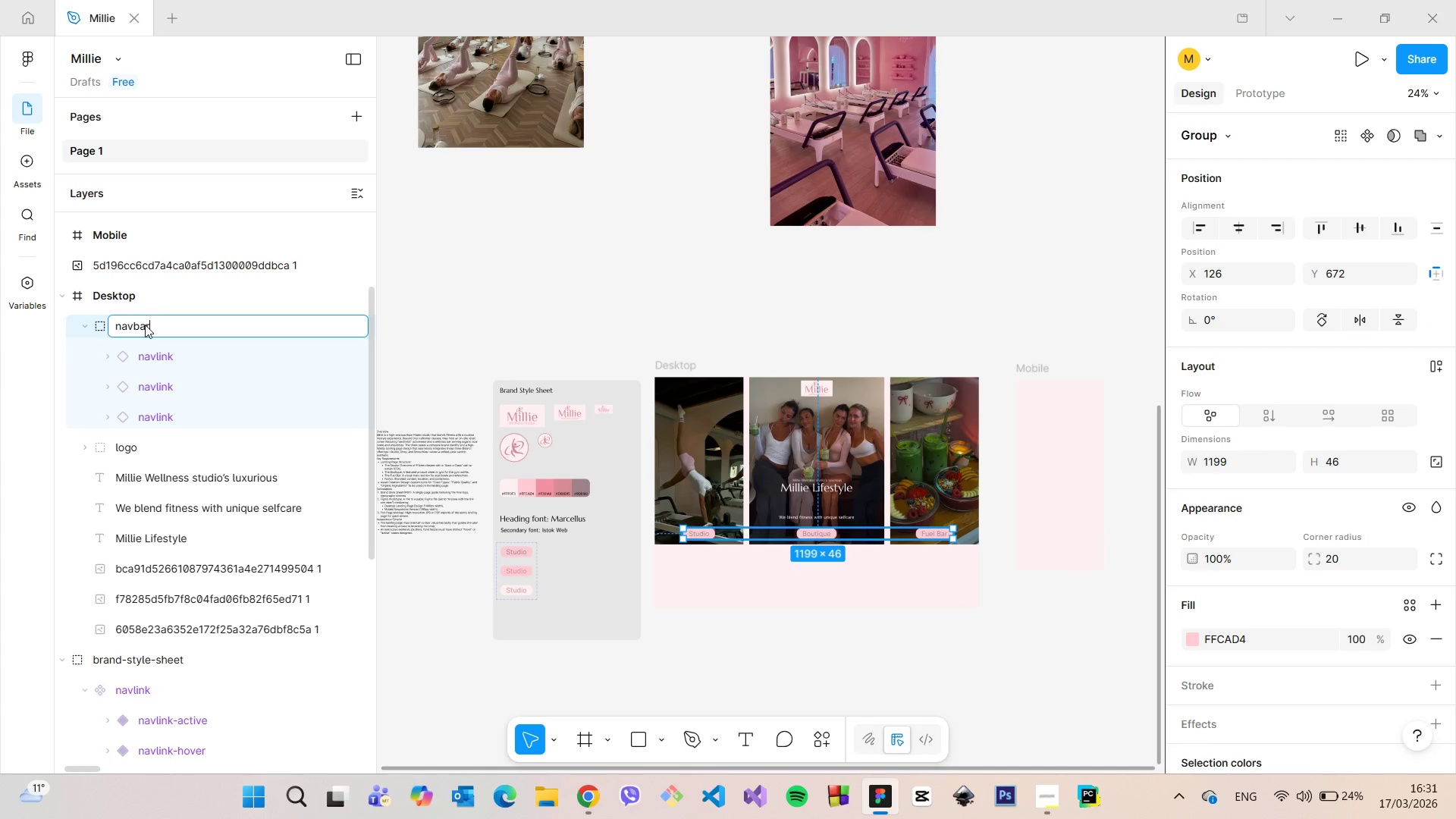 
key(Enter)
 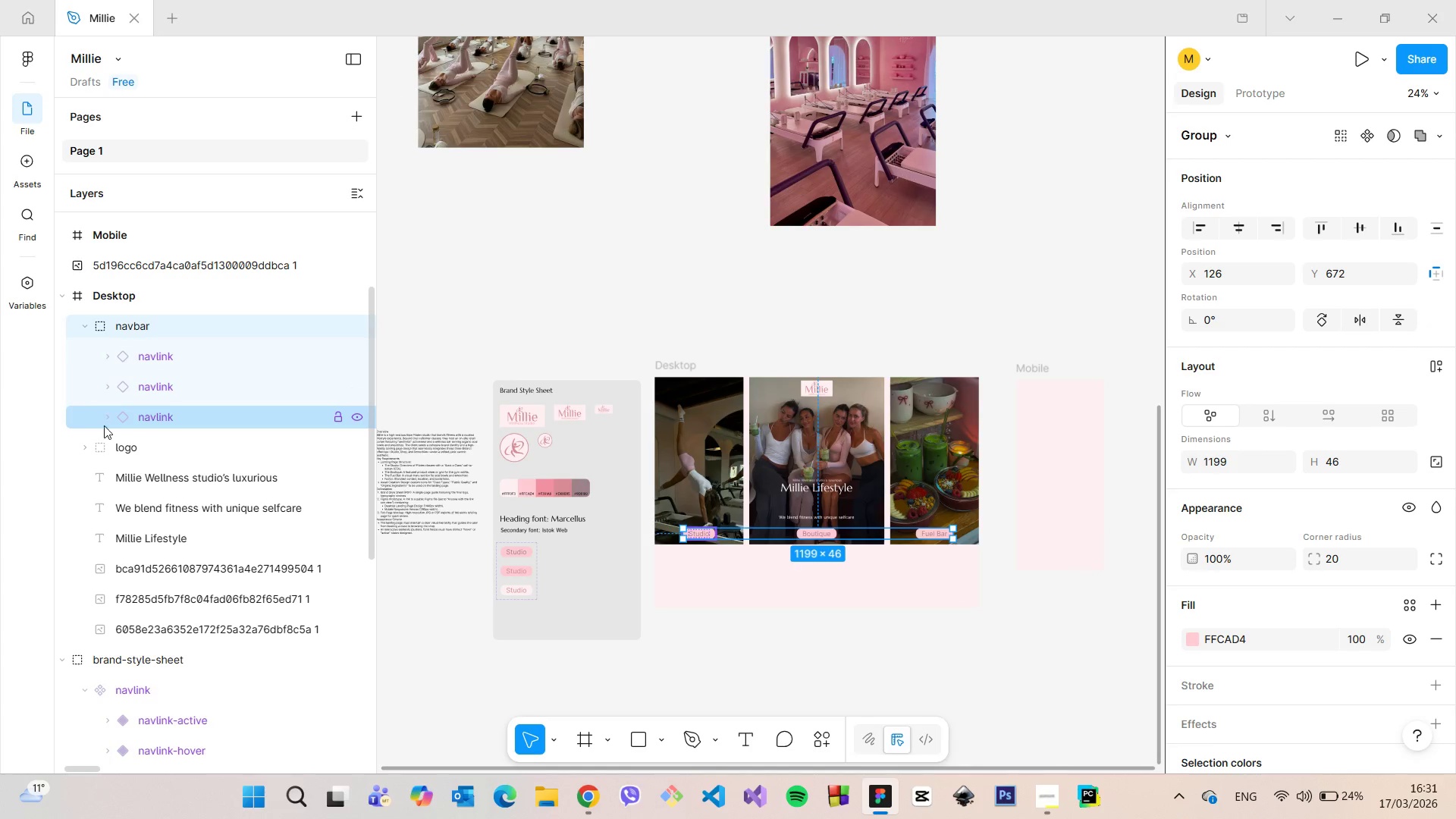 
left_click([86, 327])
 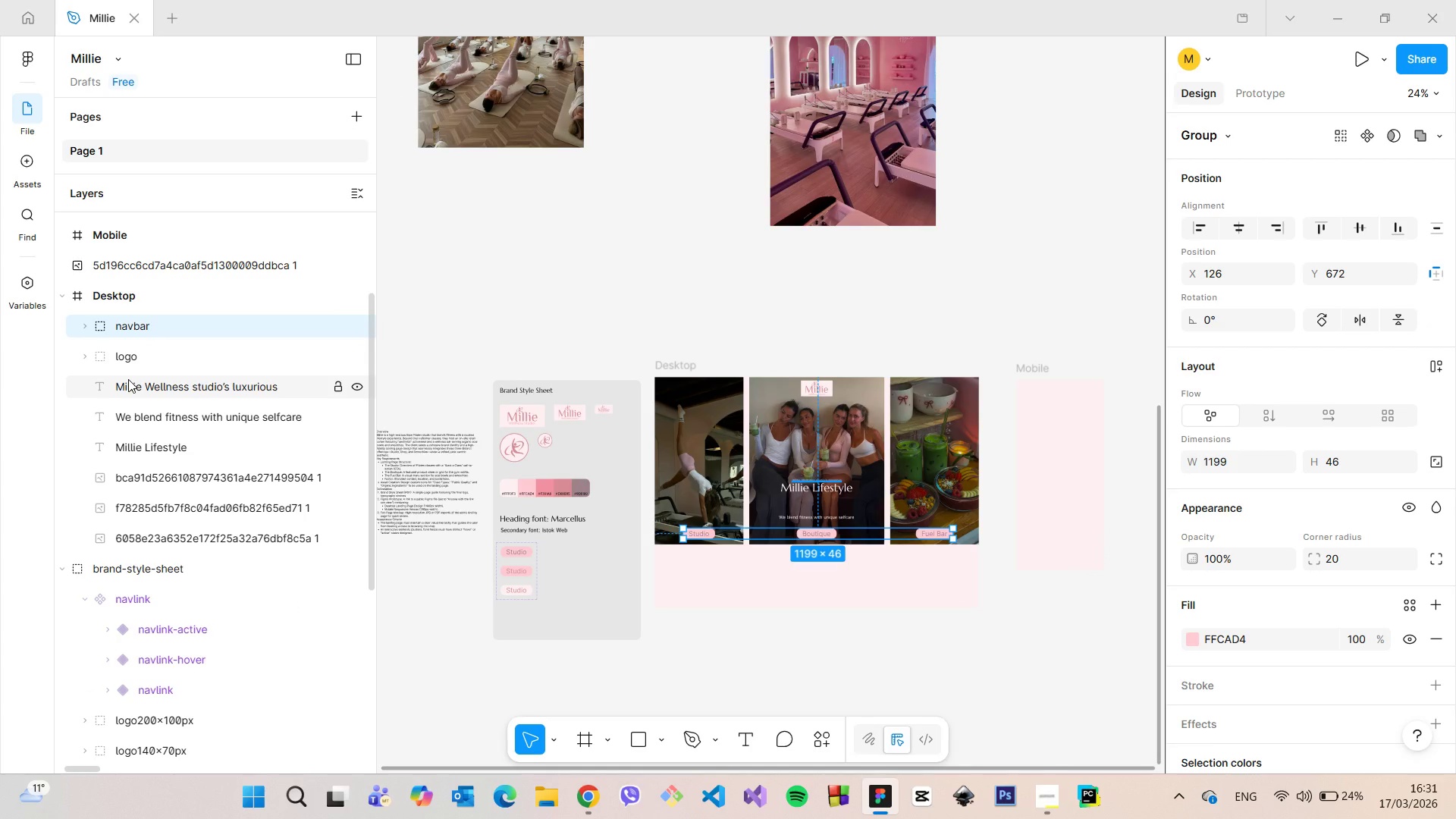 
left_click([128, 379])
 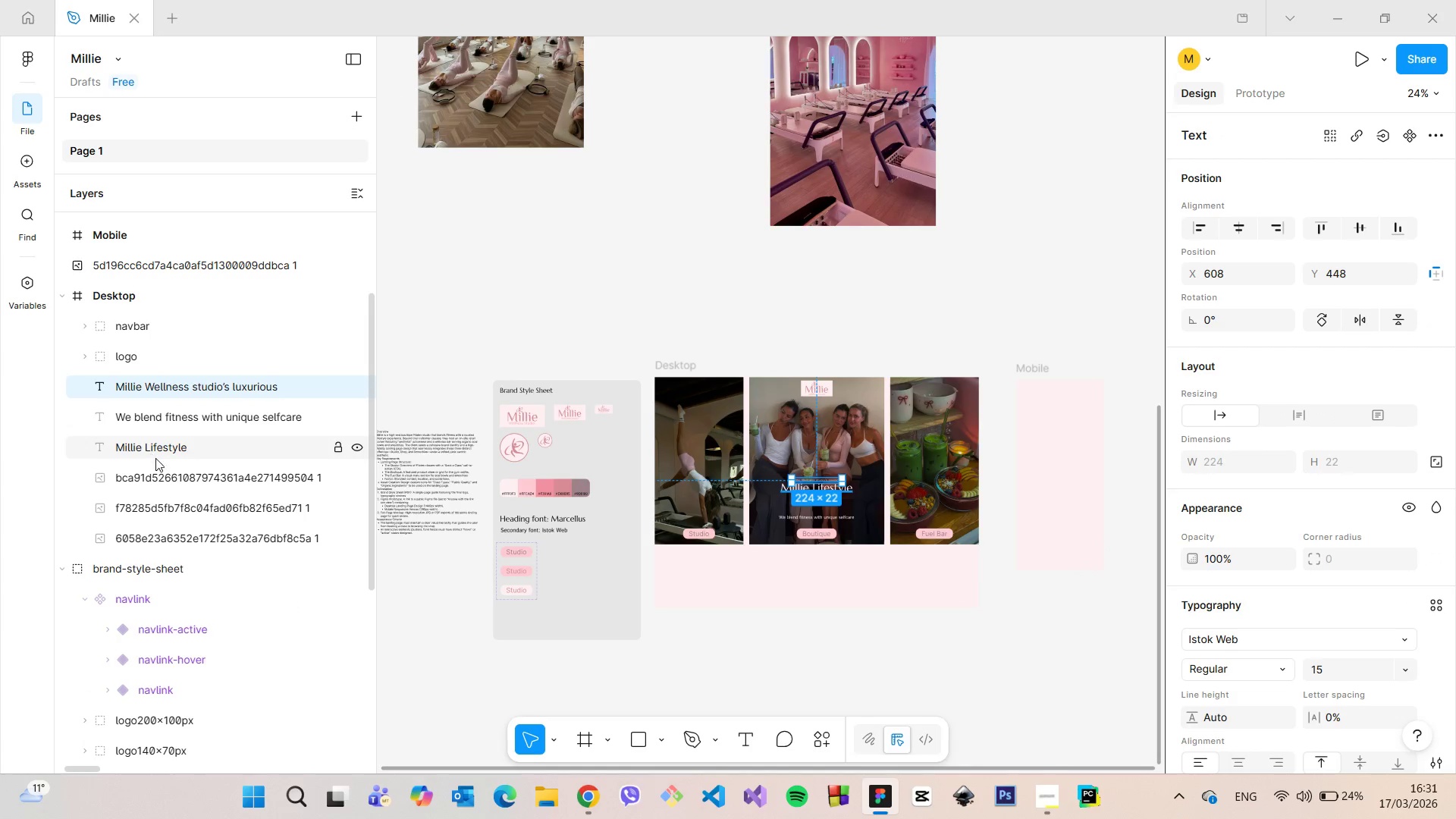 
left_click([163, 455])
 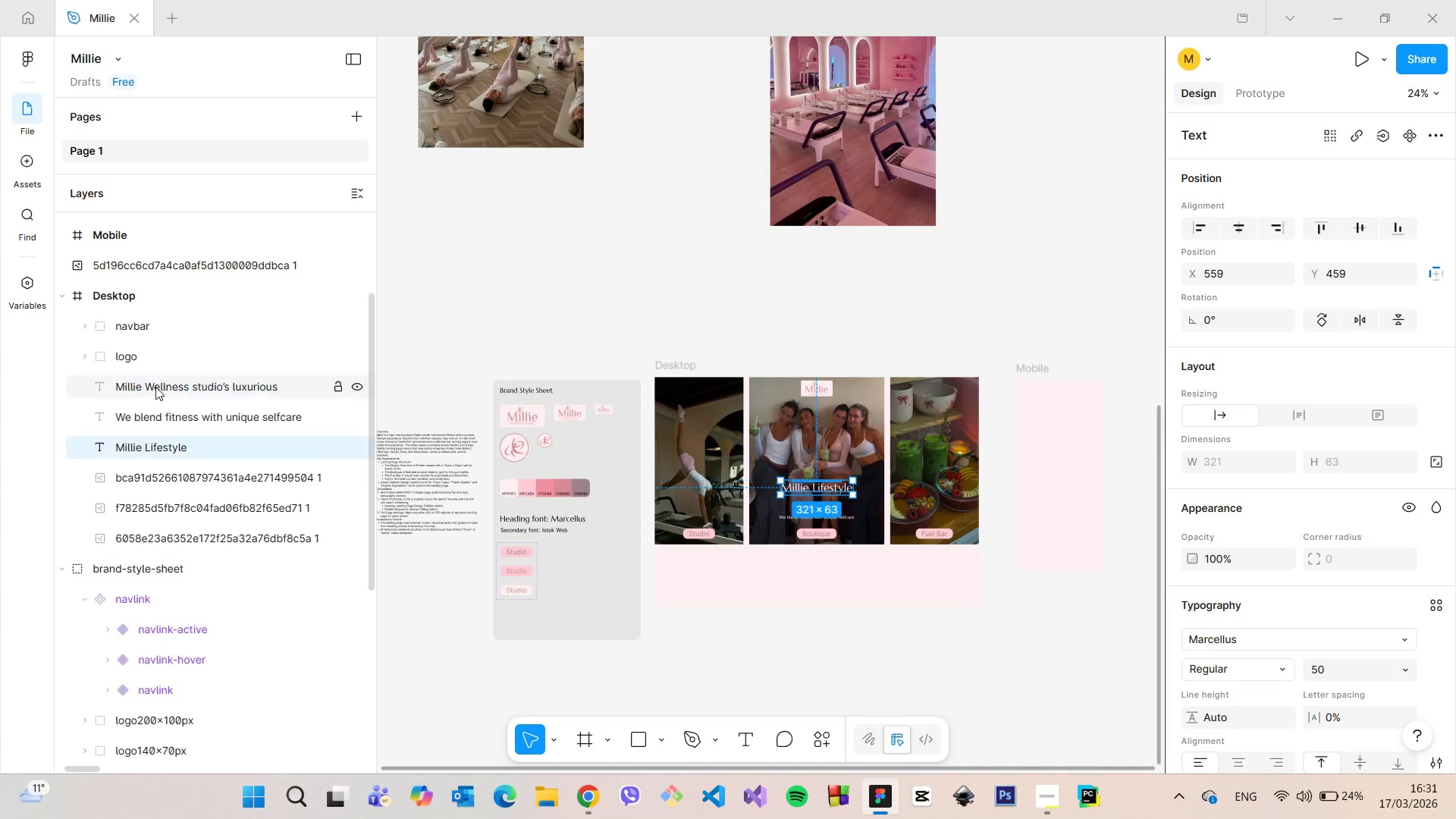 
hold_key(key=ShiftLeft, duration=0.84)
left_click([155, 386])
 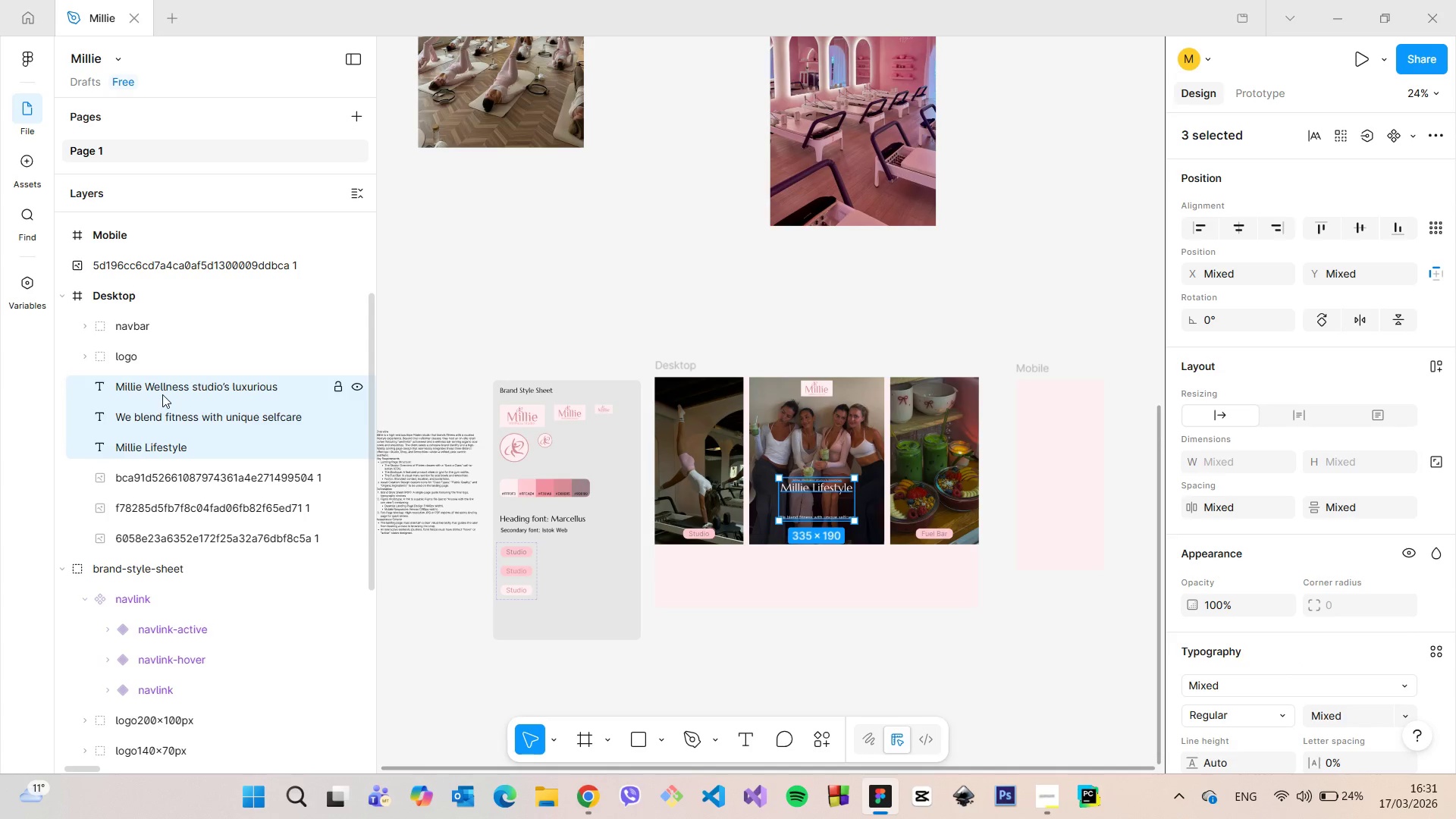 
right_click([162, 390])
 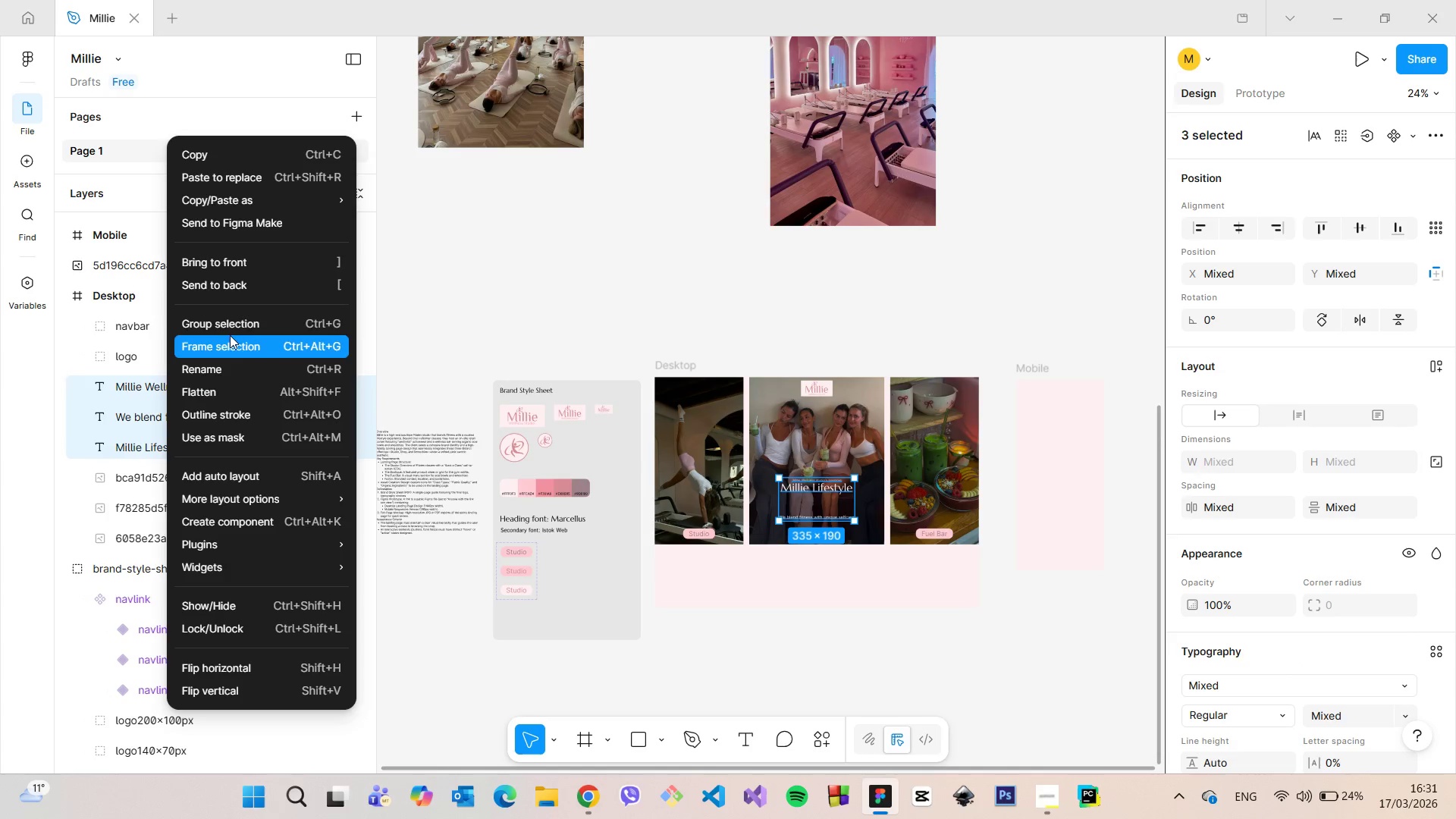 
left_click([231, 328])
 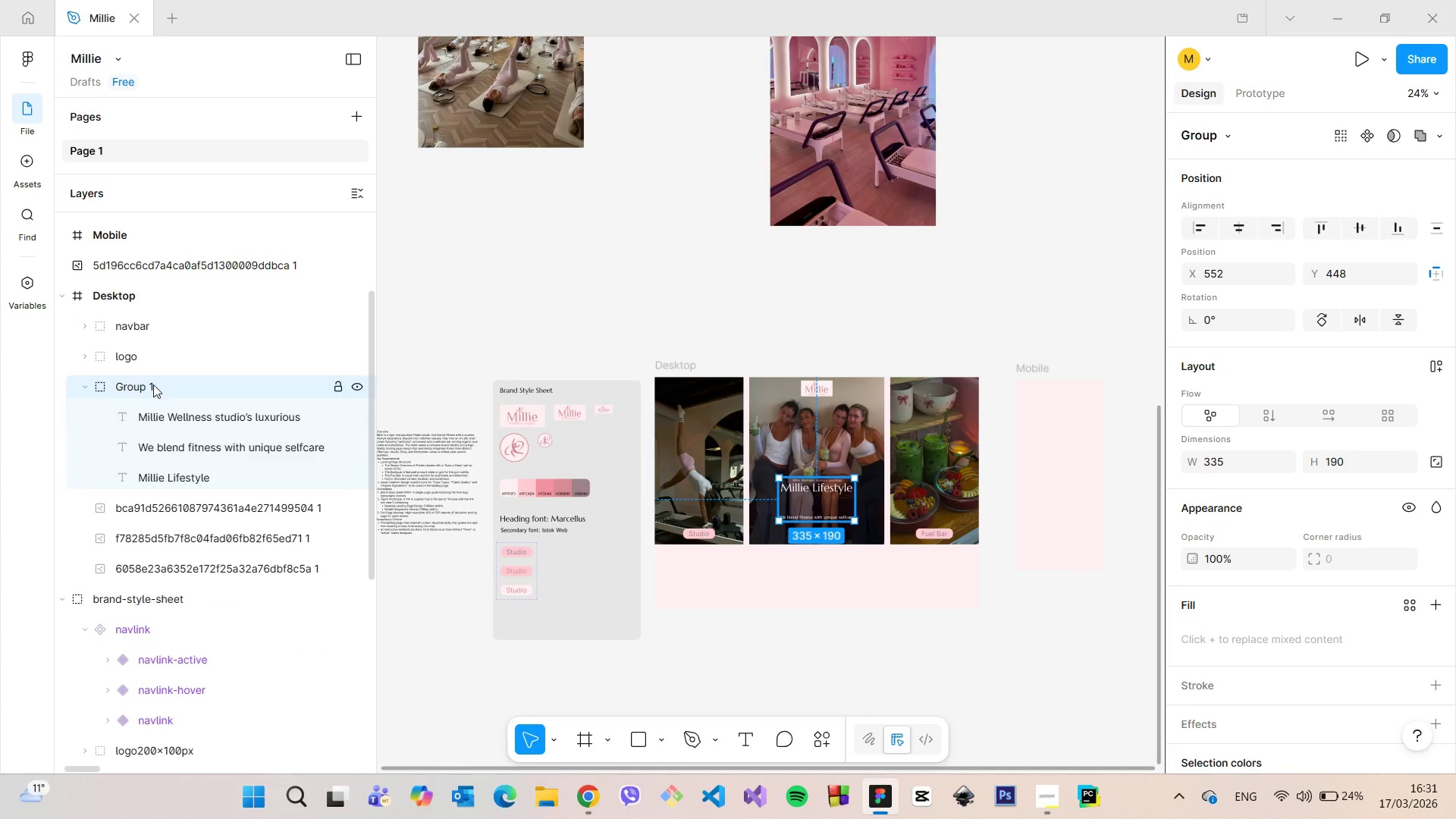 
left_click([842, 650])
 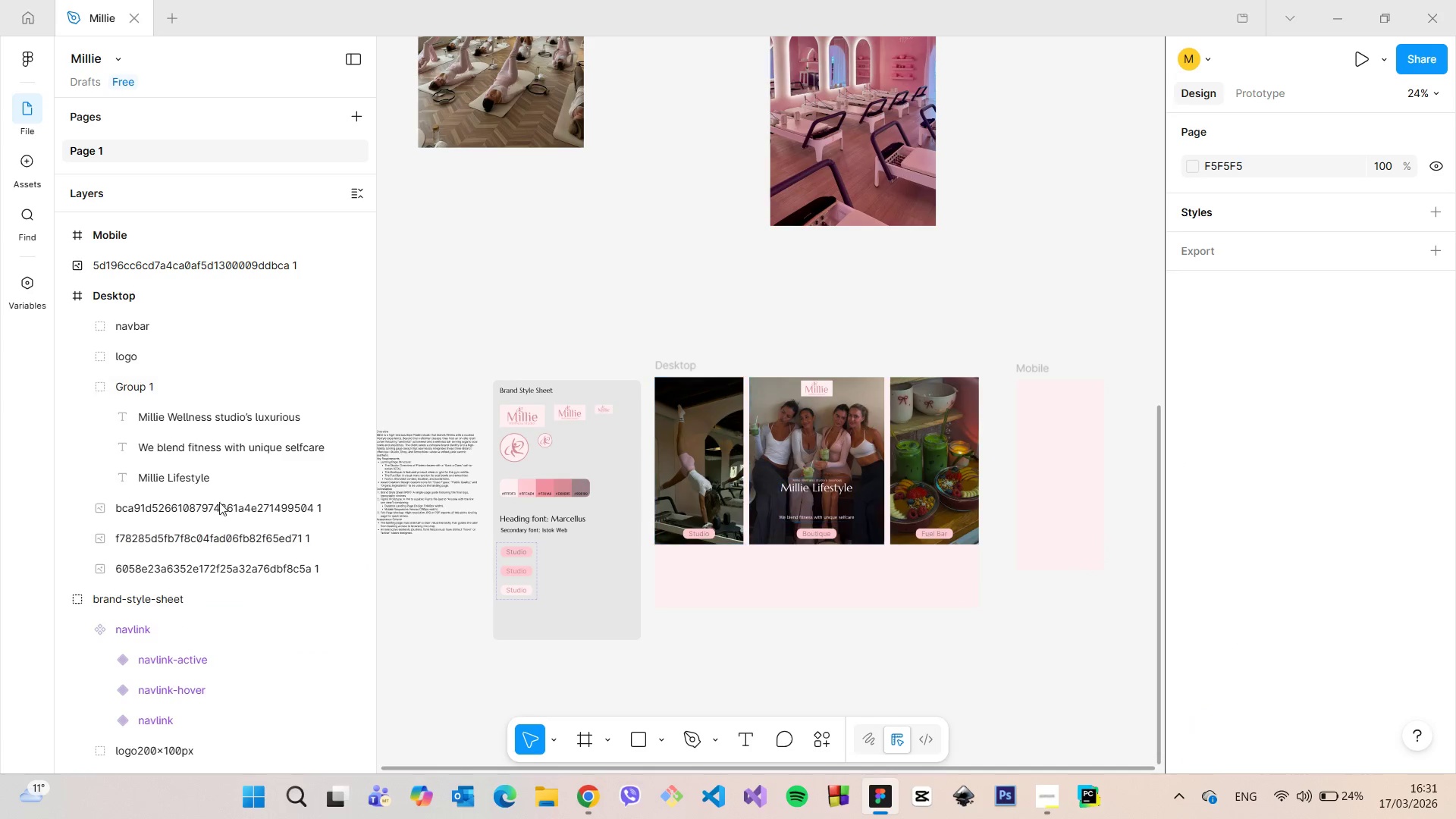 
double_click([140, 394])
 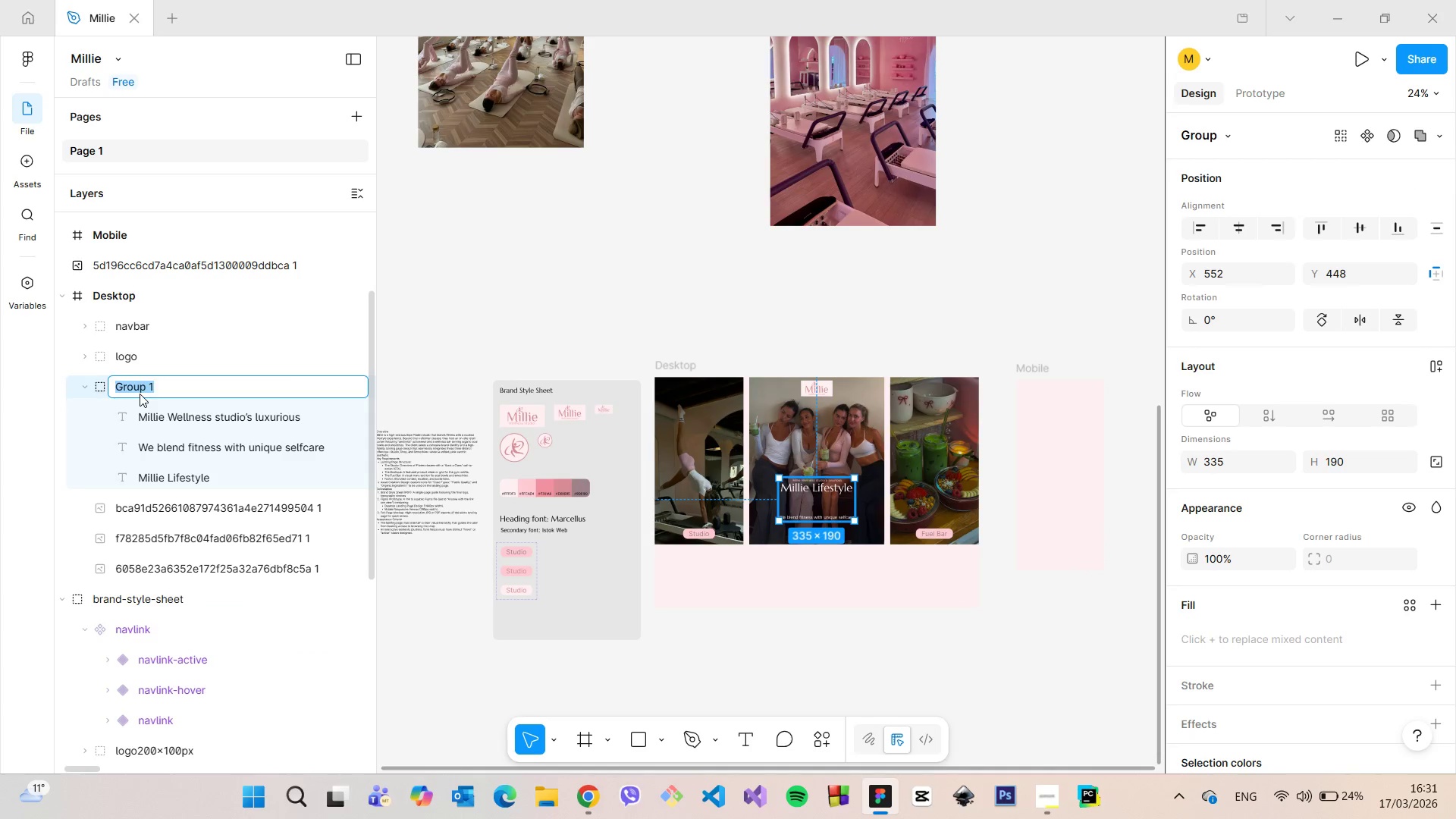 
type(heading)
 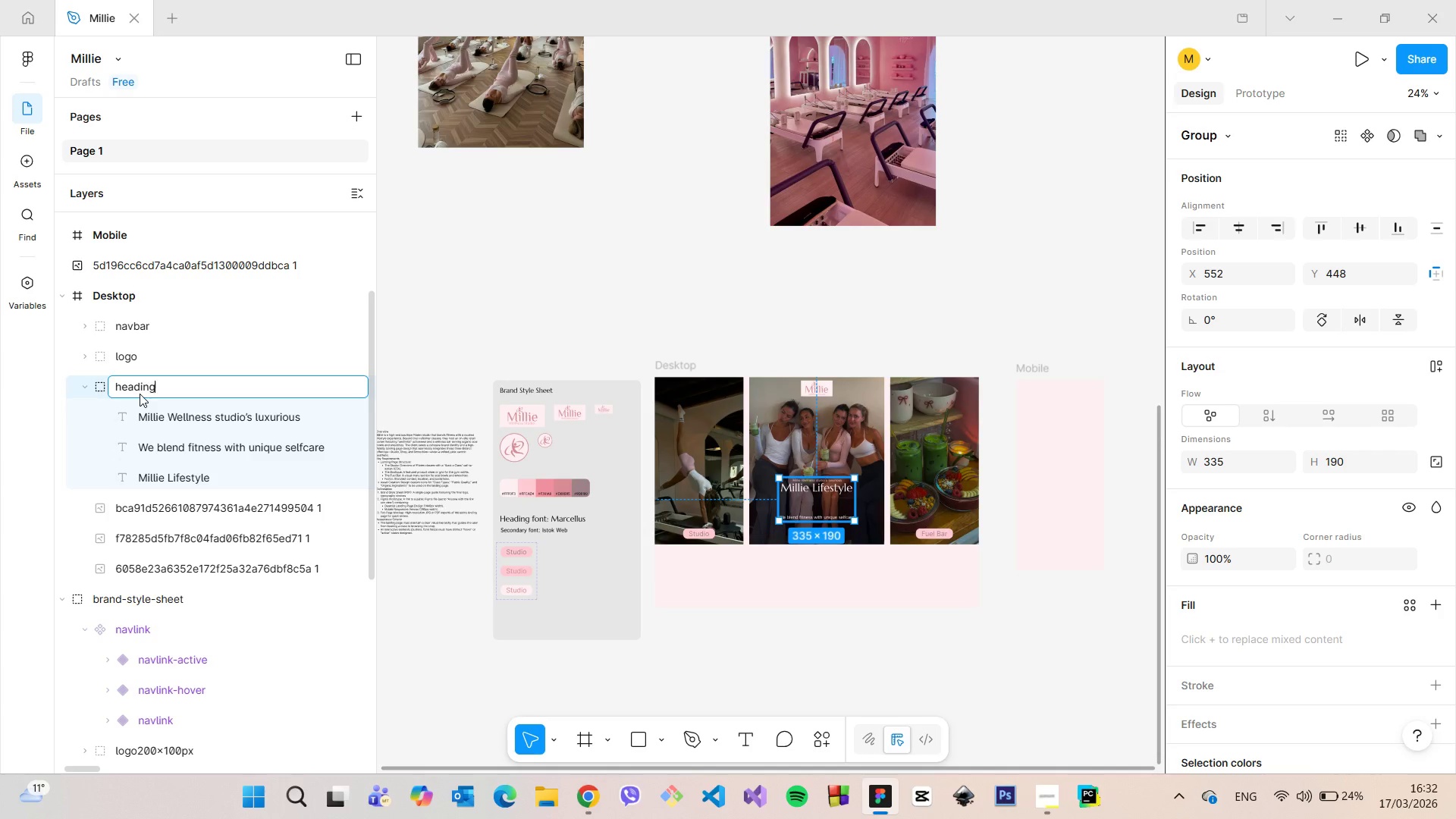 
key(Enter)
 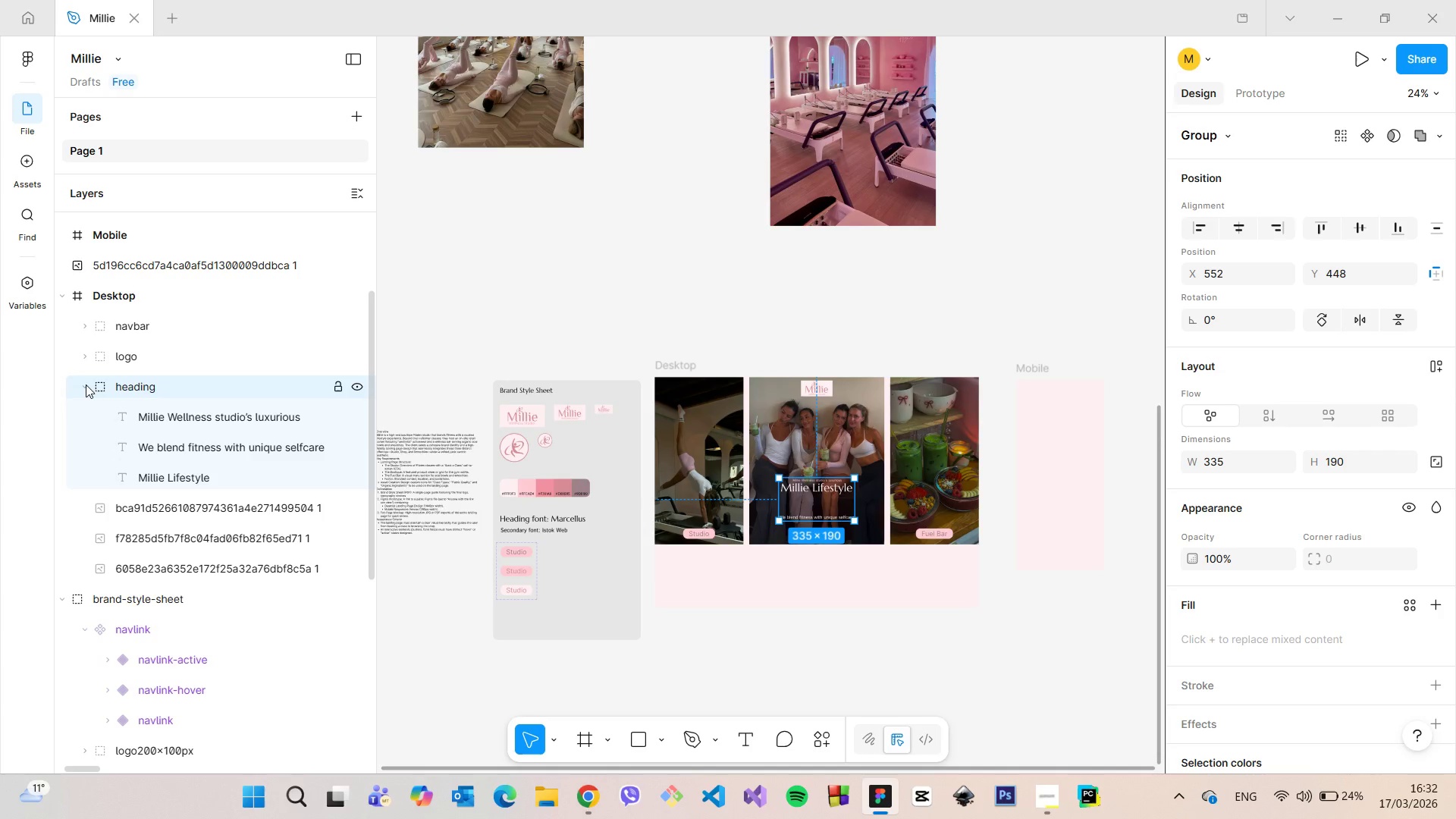 
left_click([86, 384])
 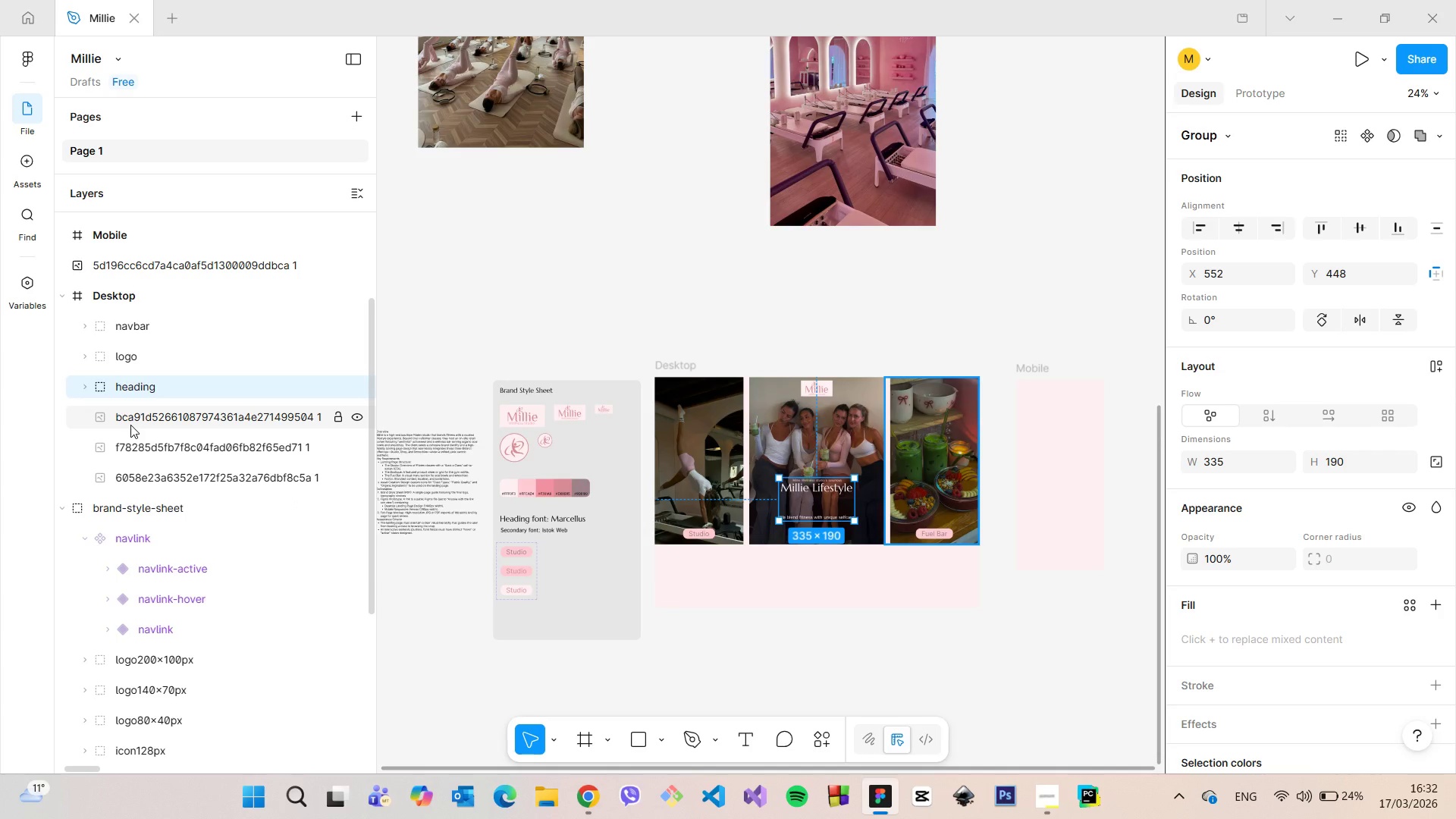 
double_click([130, 425])